 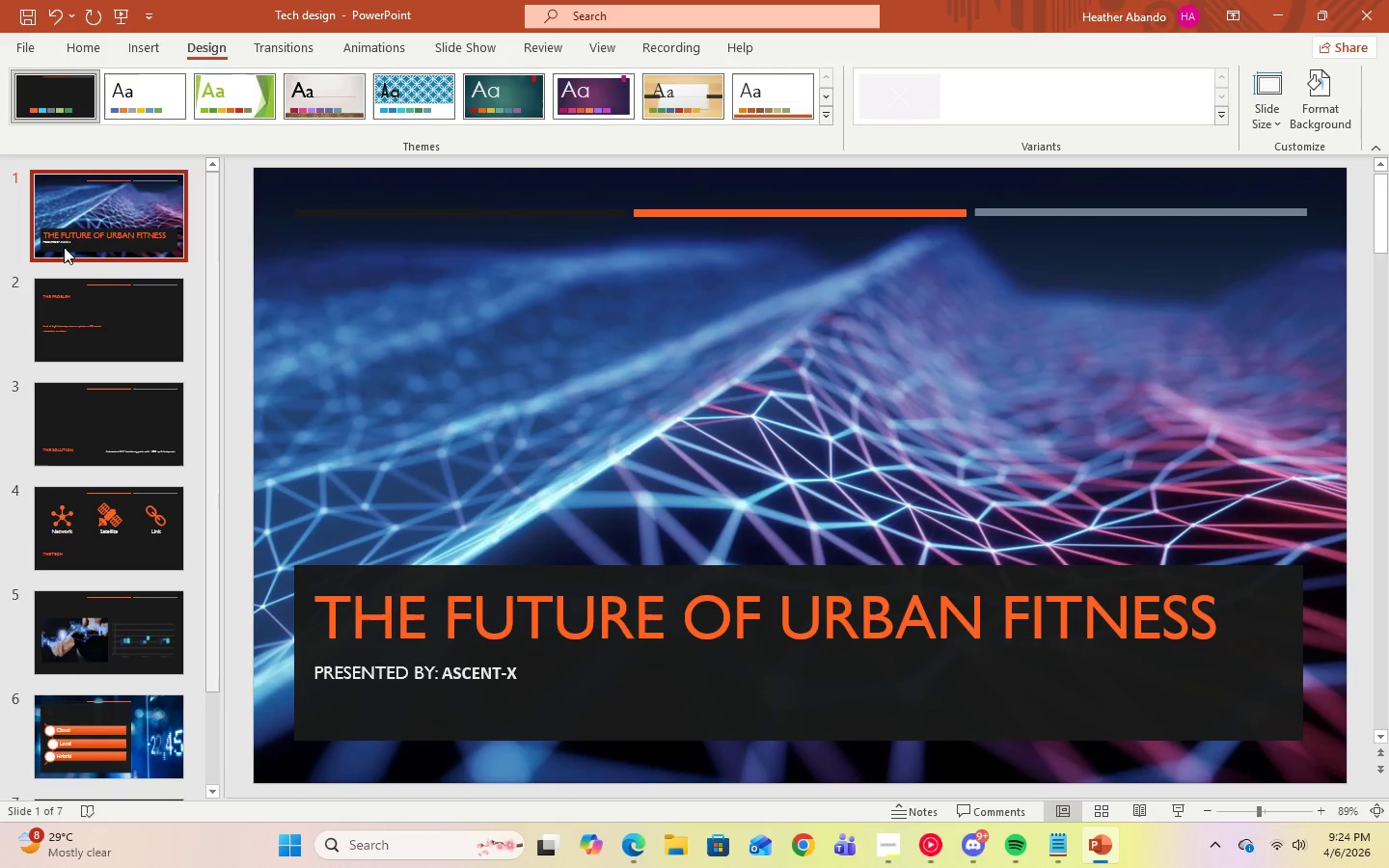 
left_click([158, 314])
 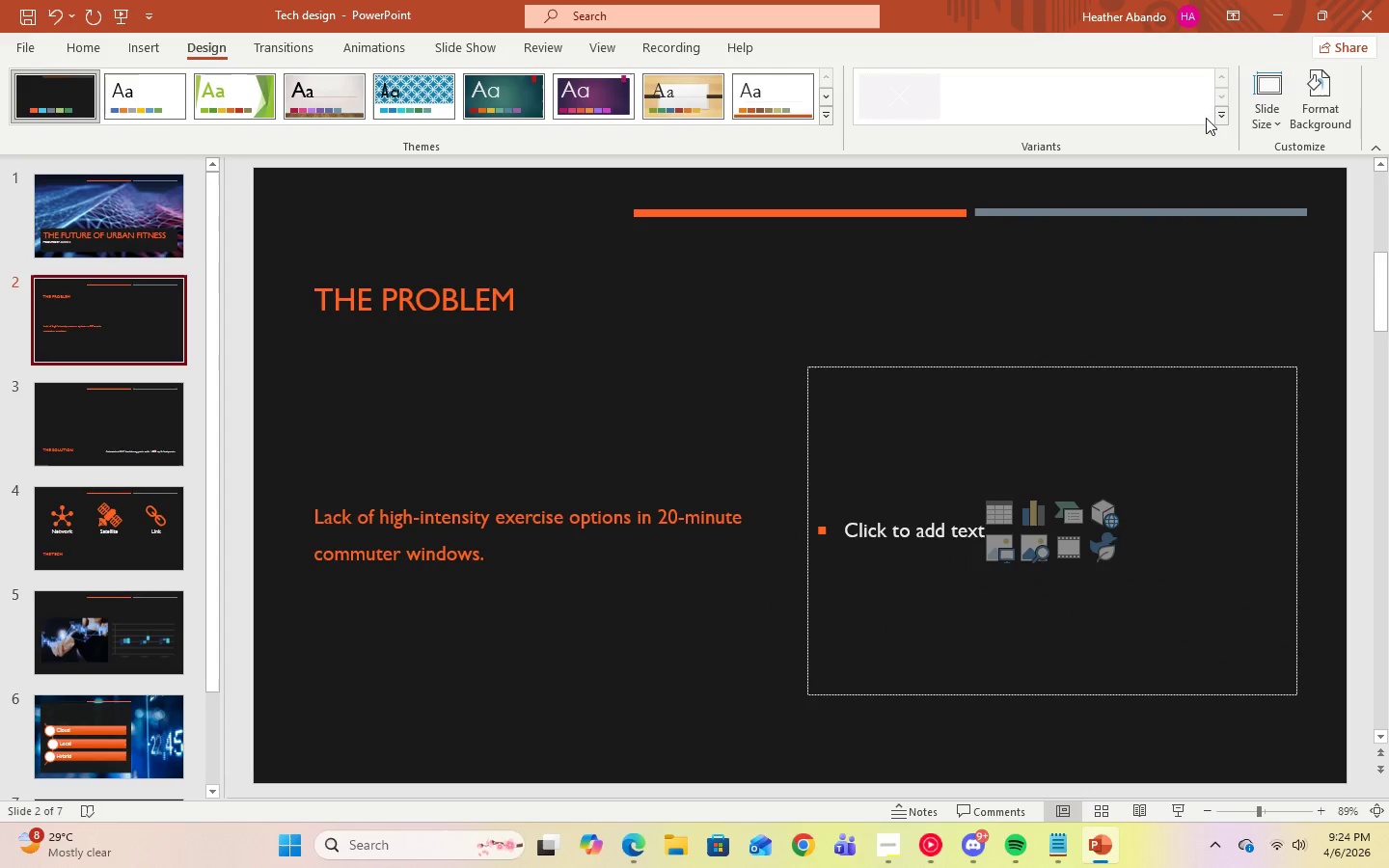 
left_click([1214, 118])
 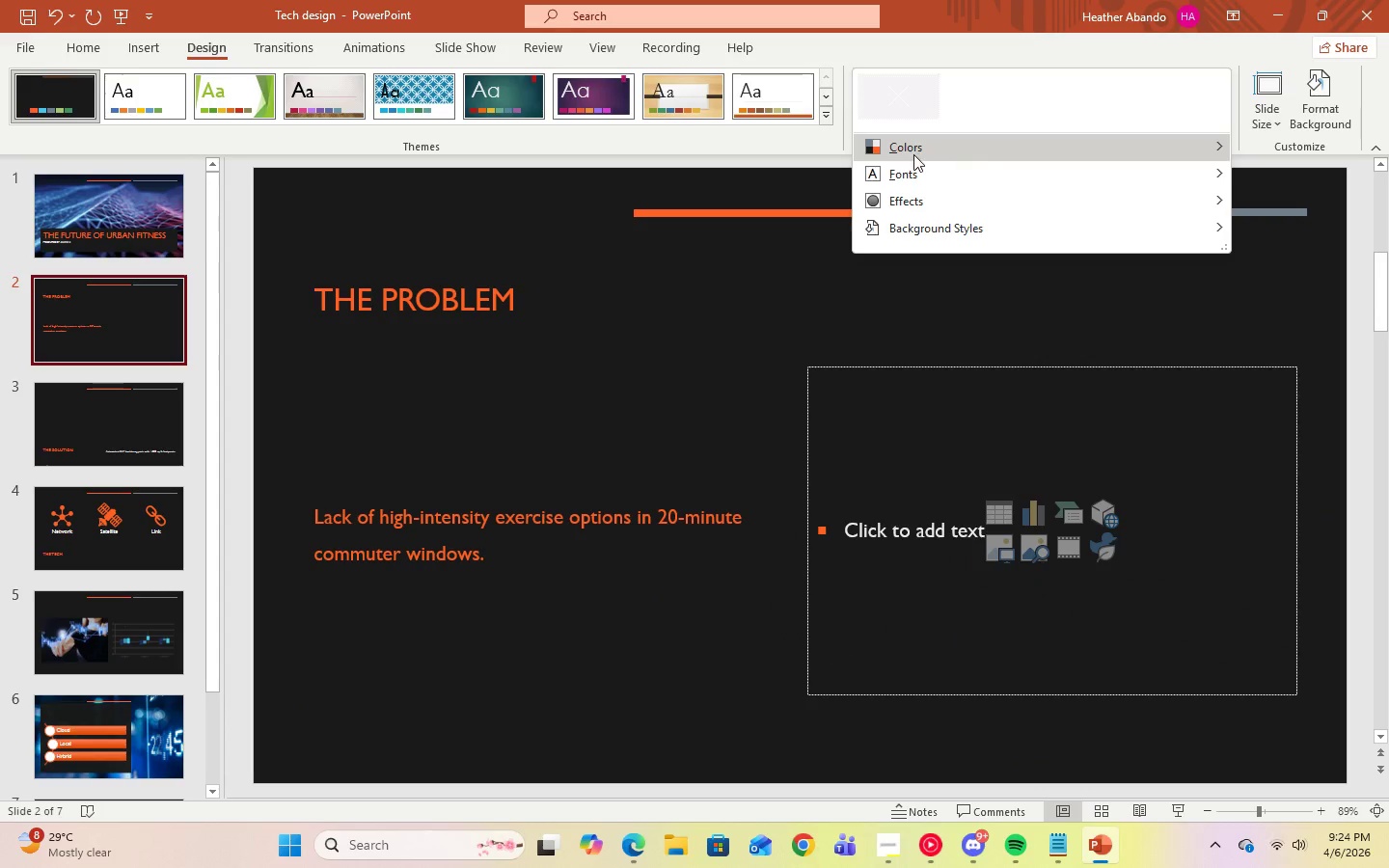 
right_click([913, 154])
 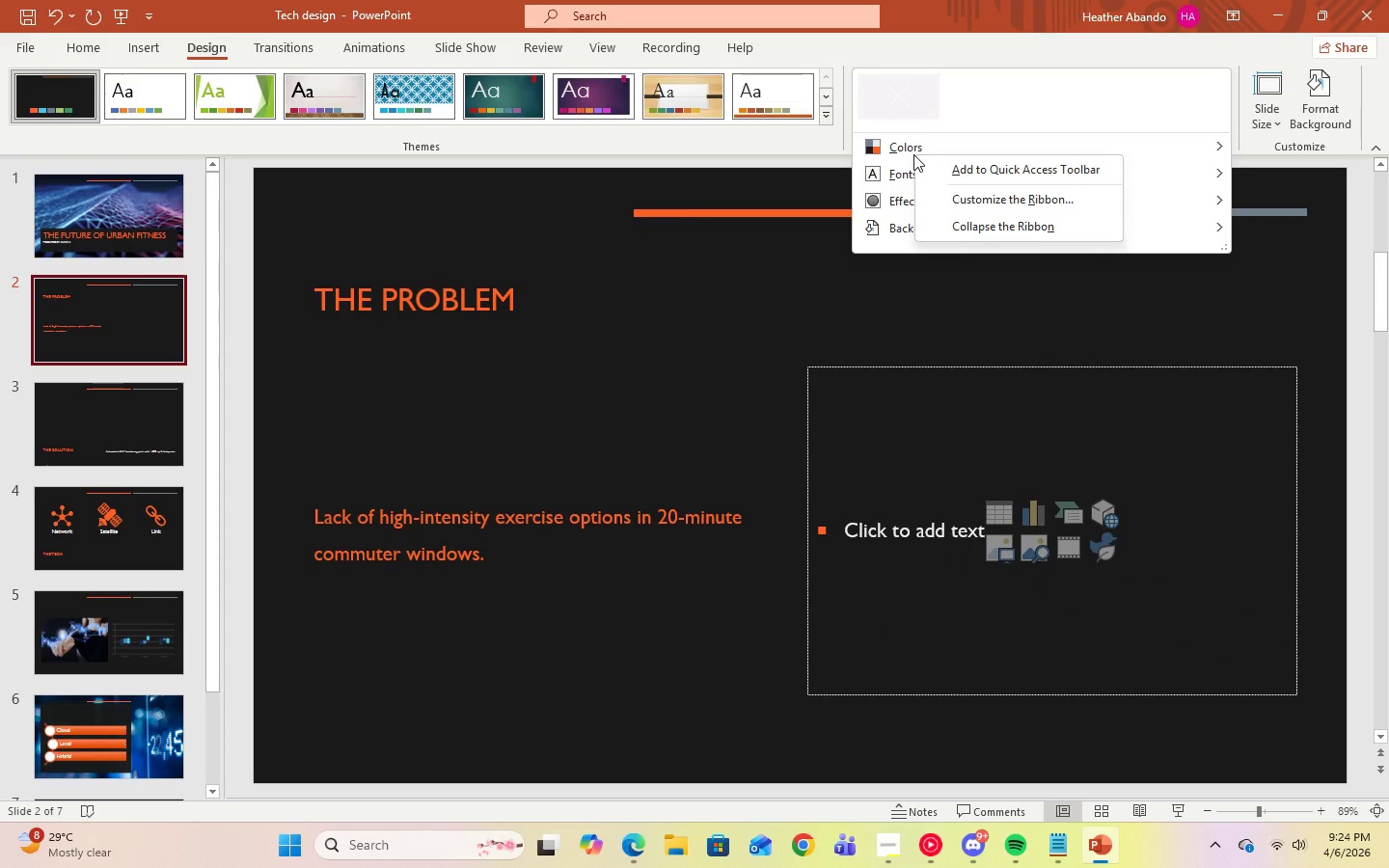 
left_click([913, 154])
 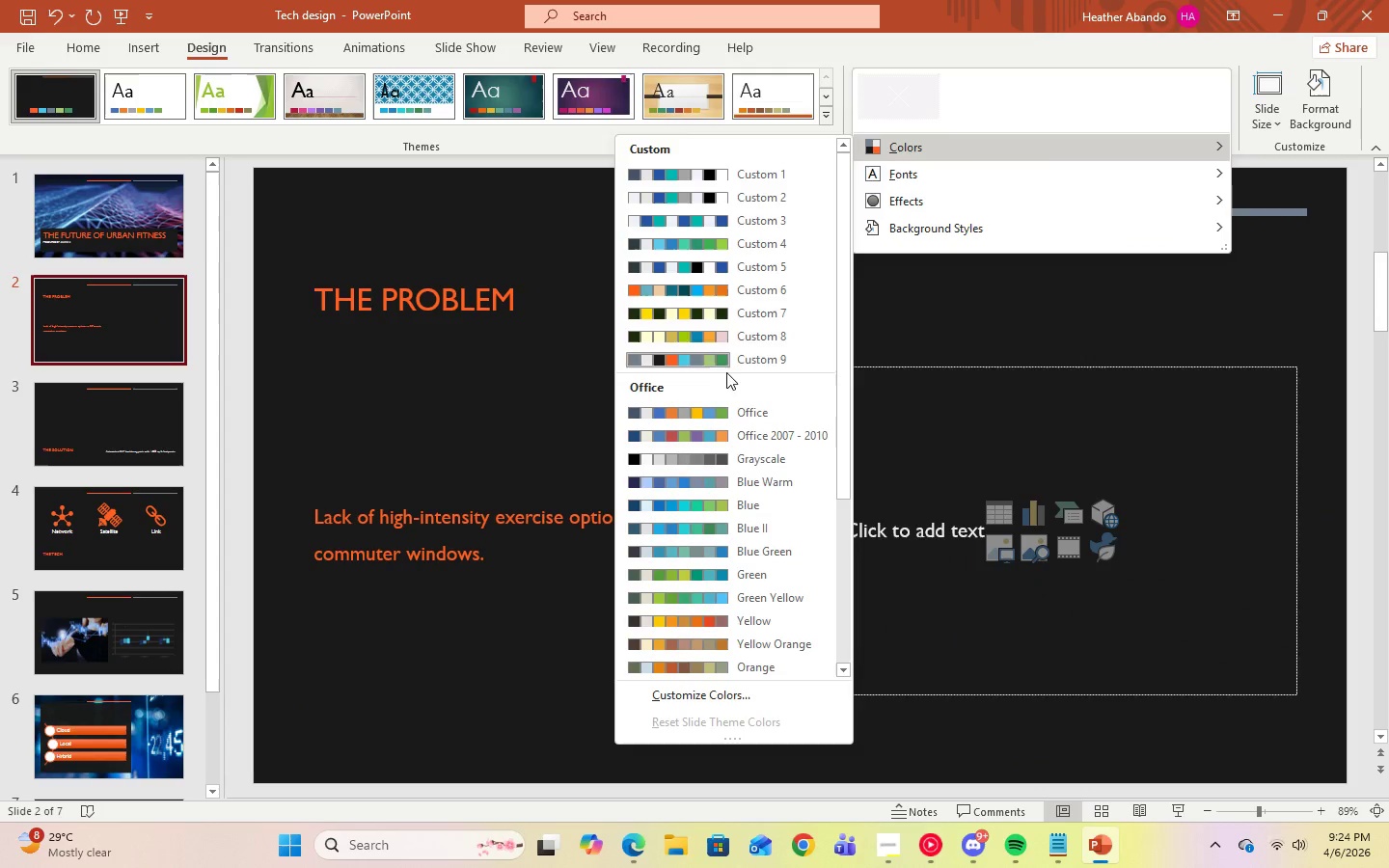 
right_click([722, 364])
 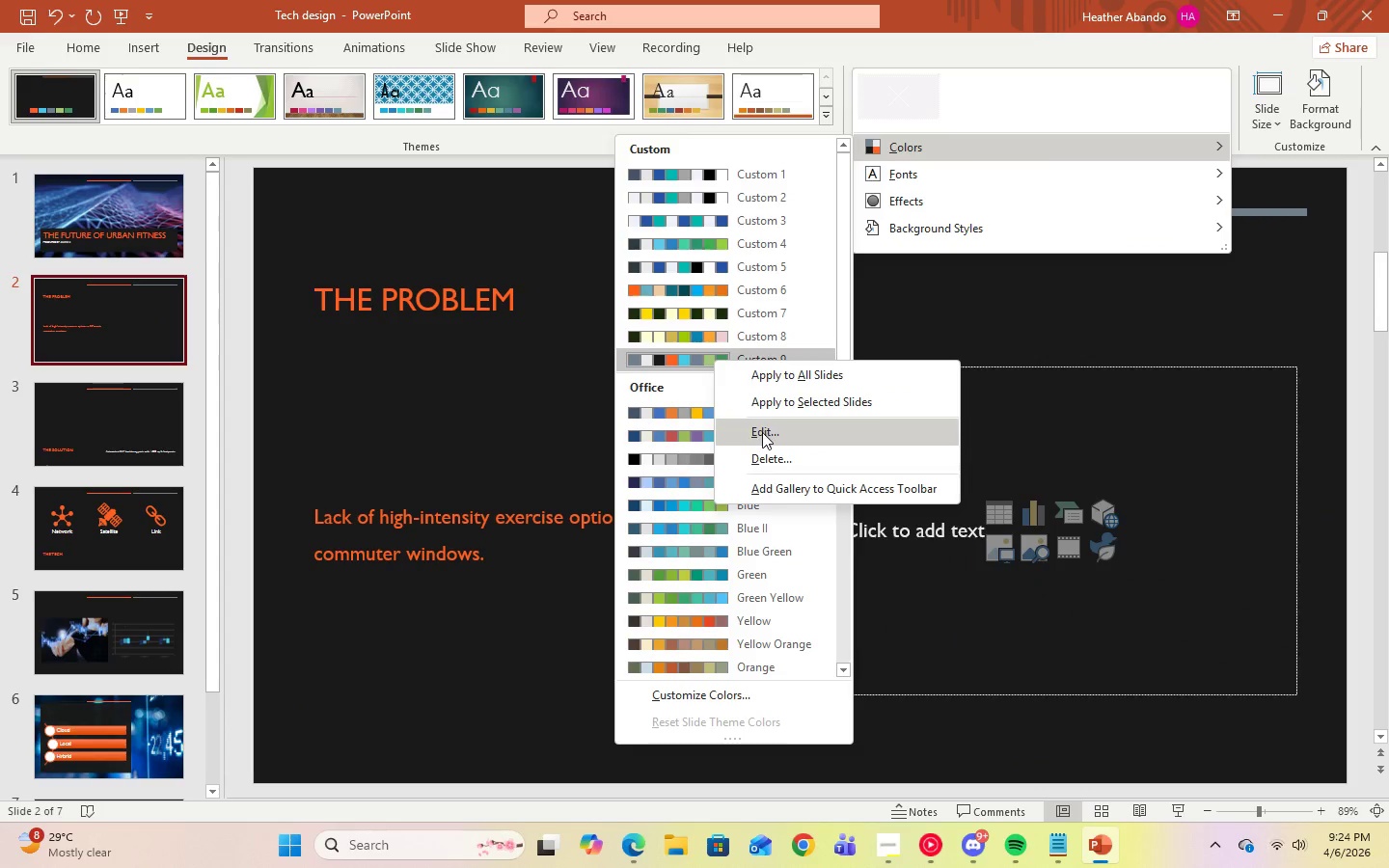 
left_click([762, 432])
 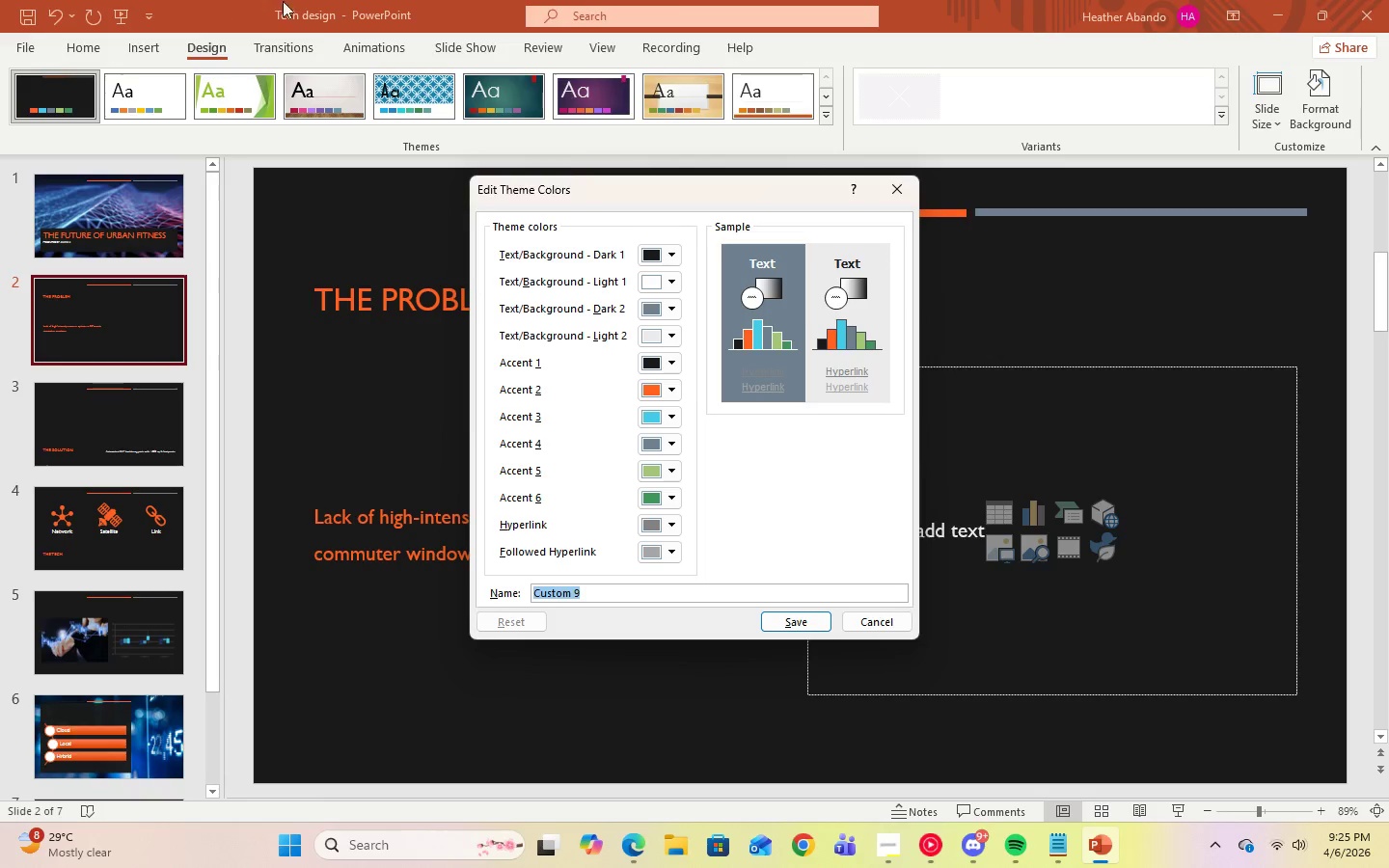 
wait(5.23)
 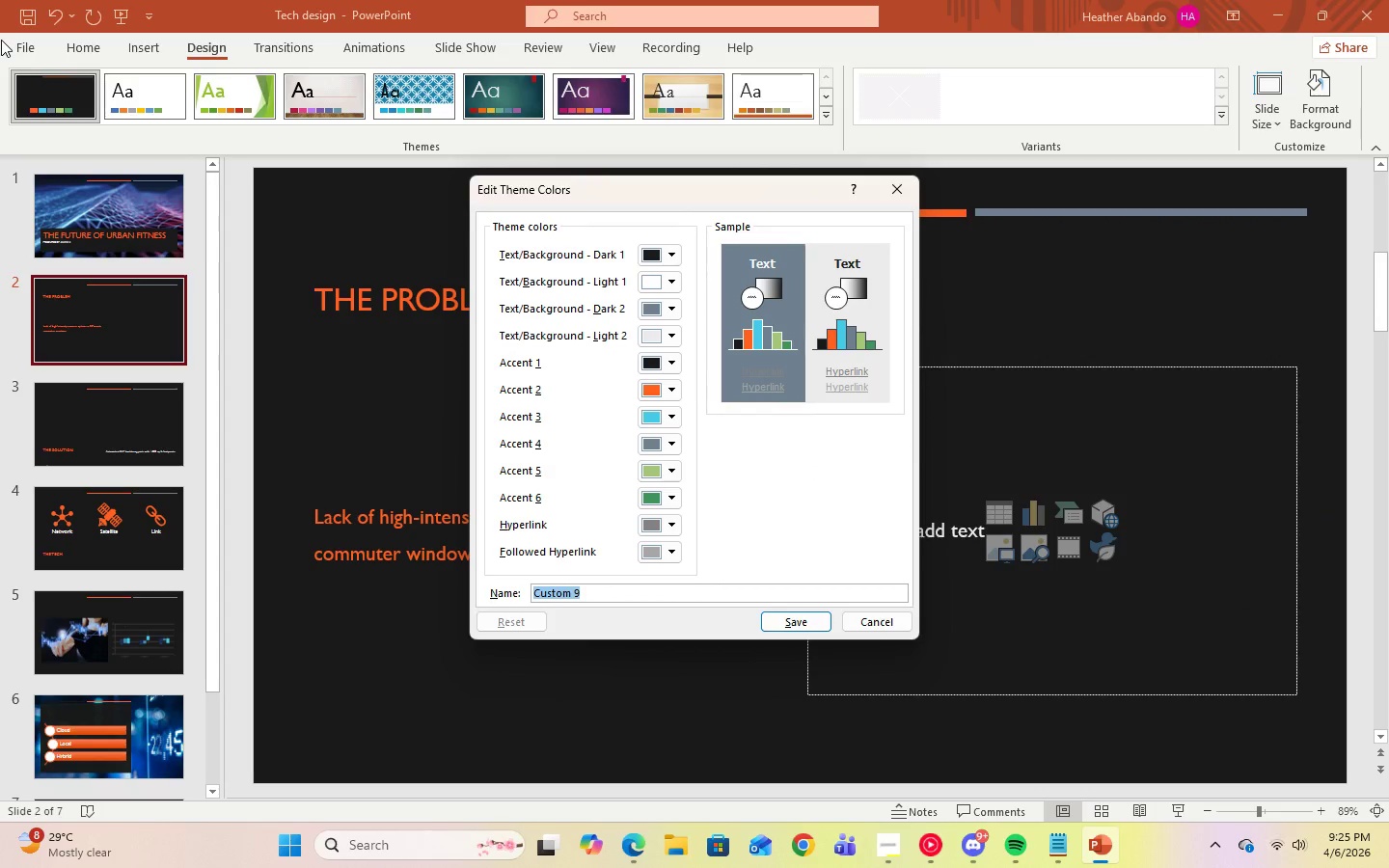 
left_click([668, 262])
 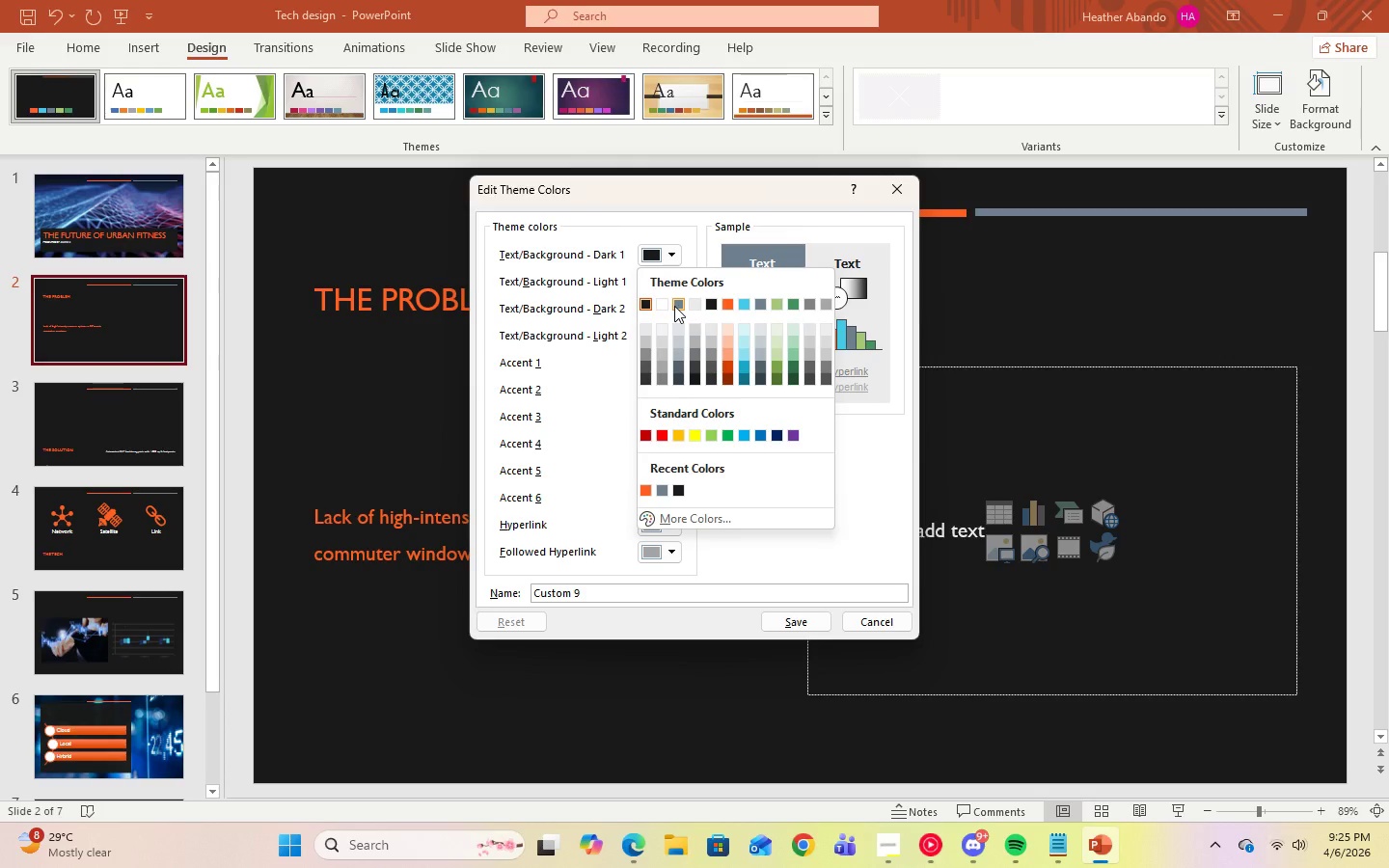 
left_click([674, 306])
 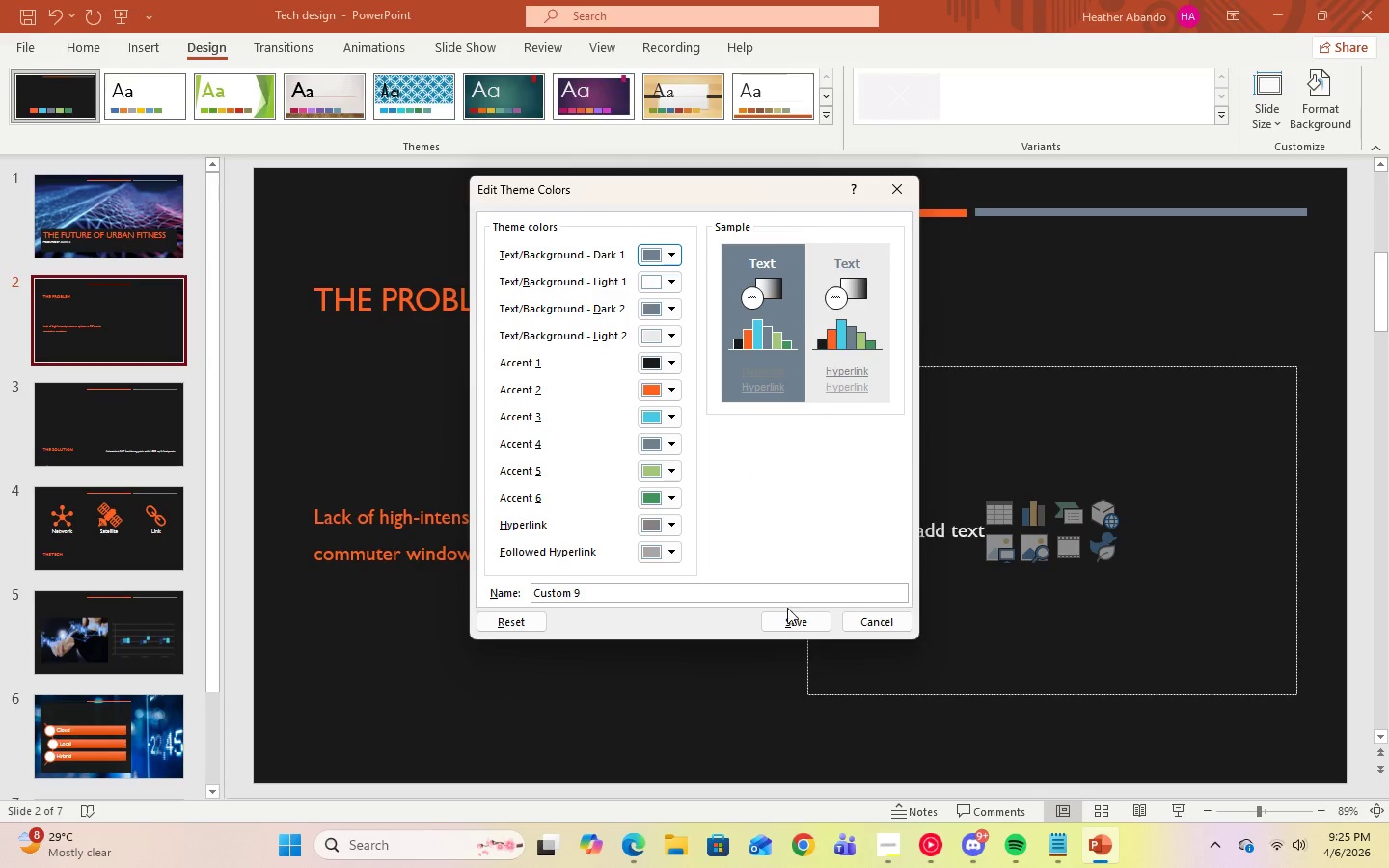 
left_click([790, 612])
 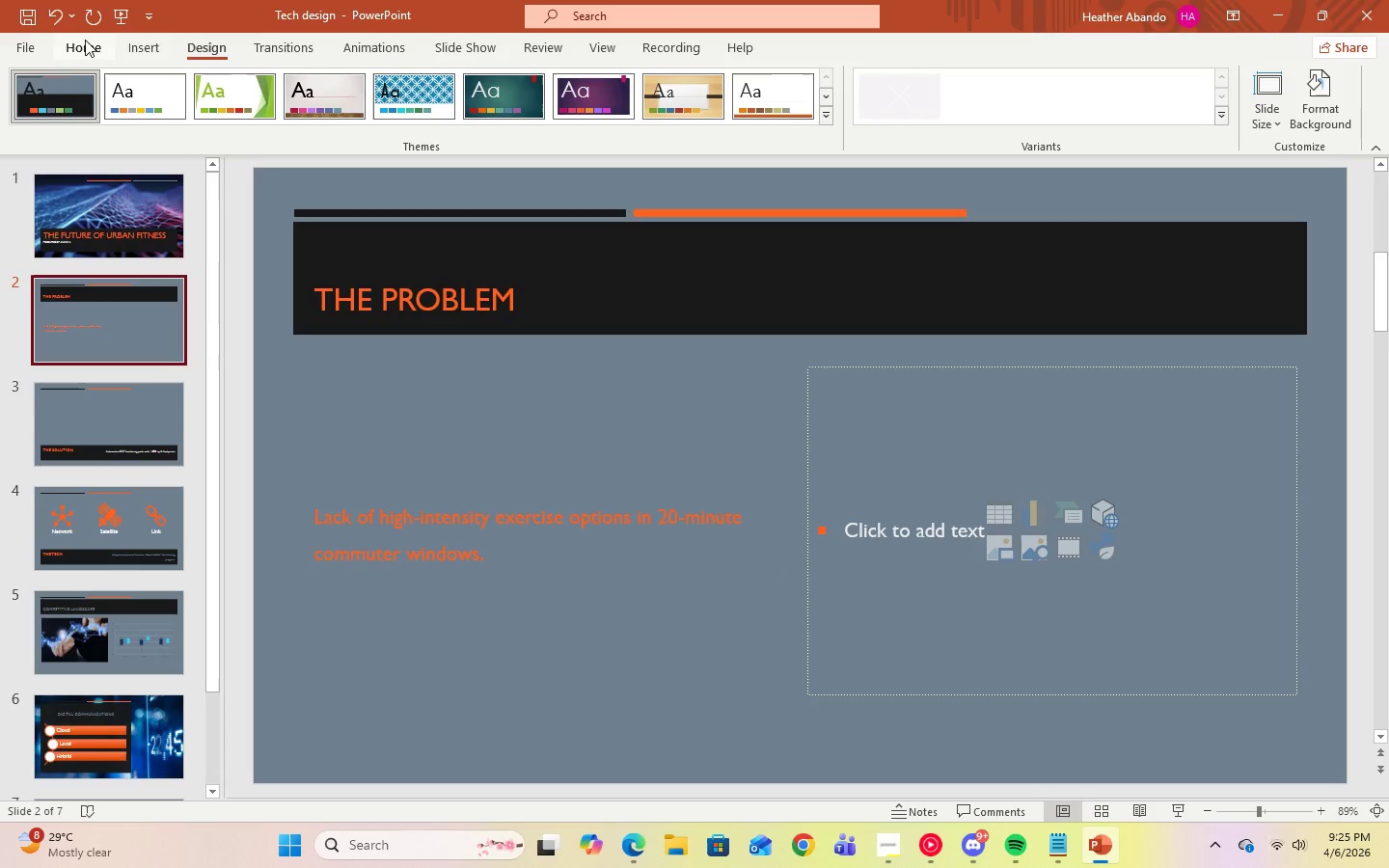 
left_click([55, 24])
 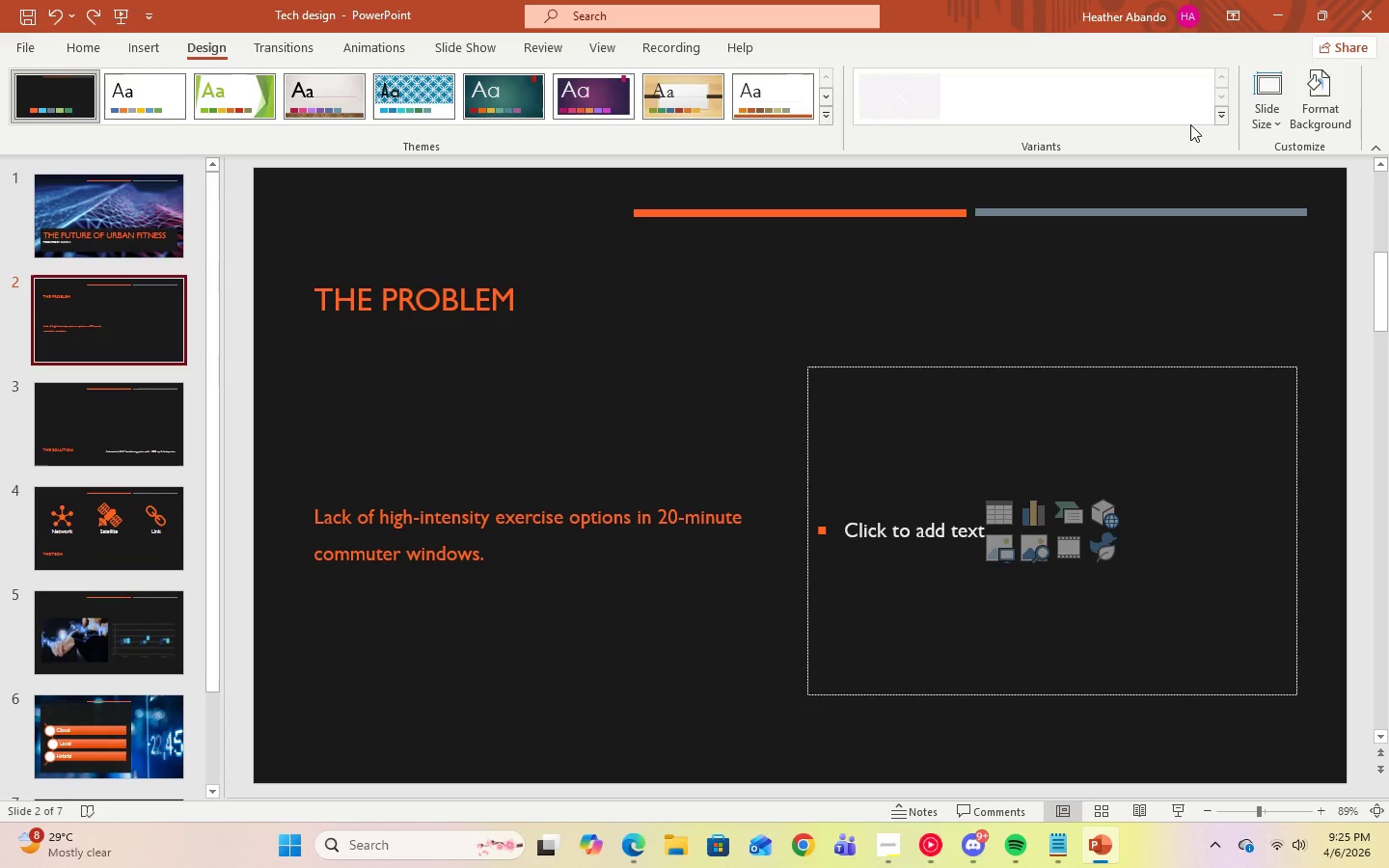 
left_click([1217, 121])
 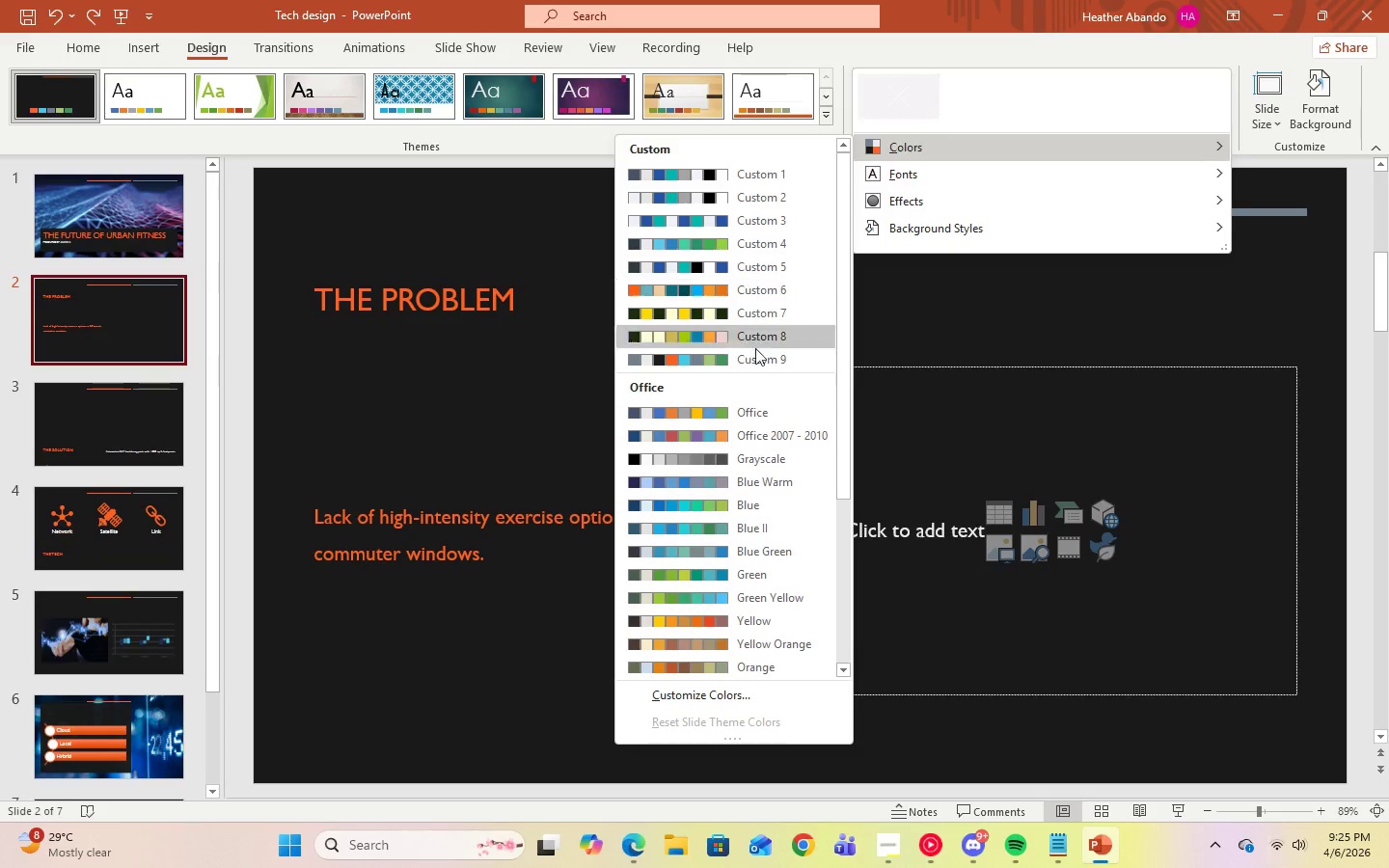 
right_click([752, 354])
 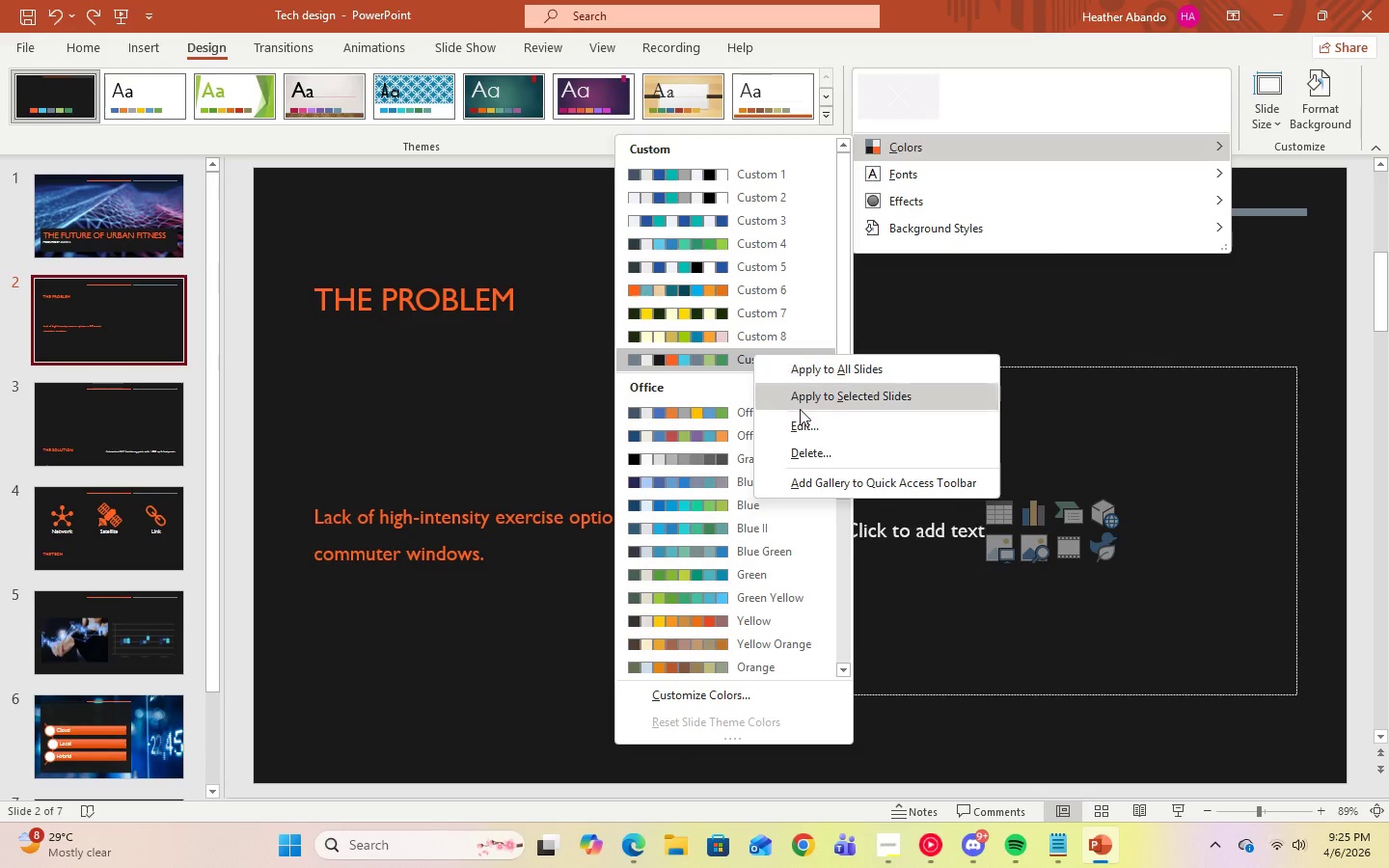 
left_click([802, 423])
 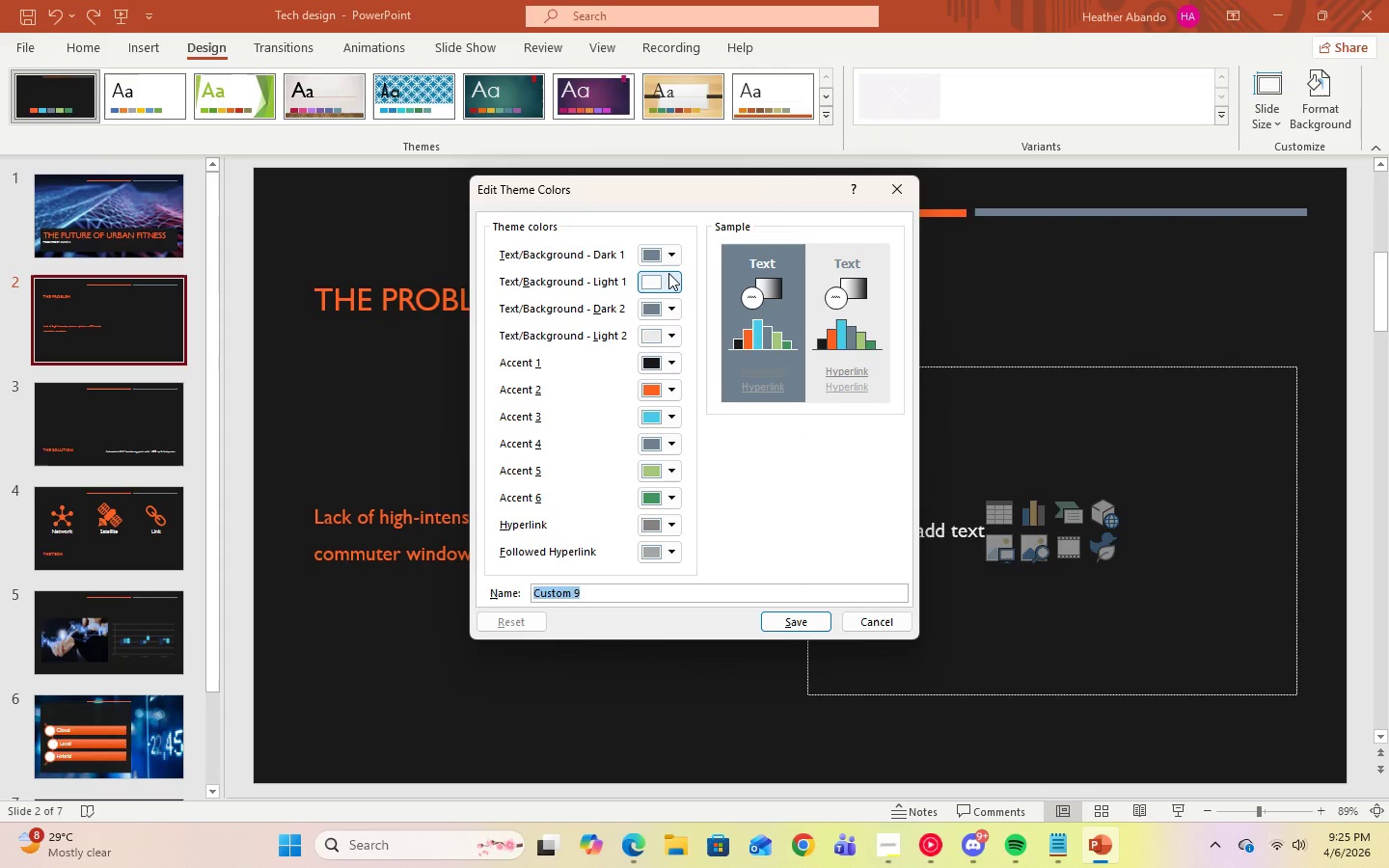 
left_click([671, 257])
 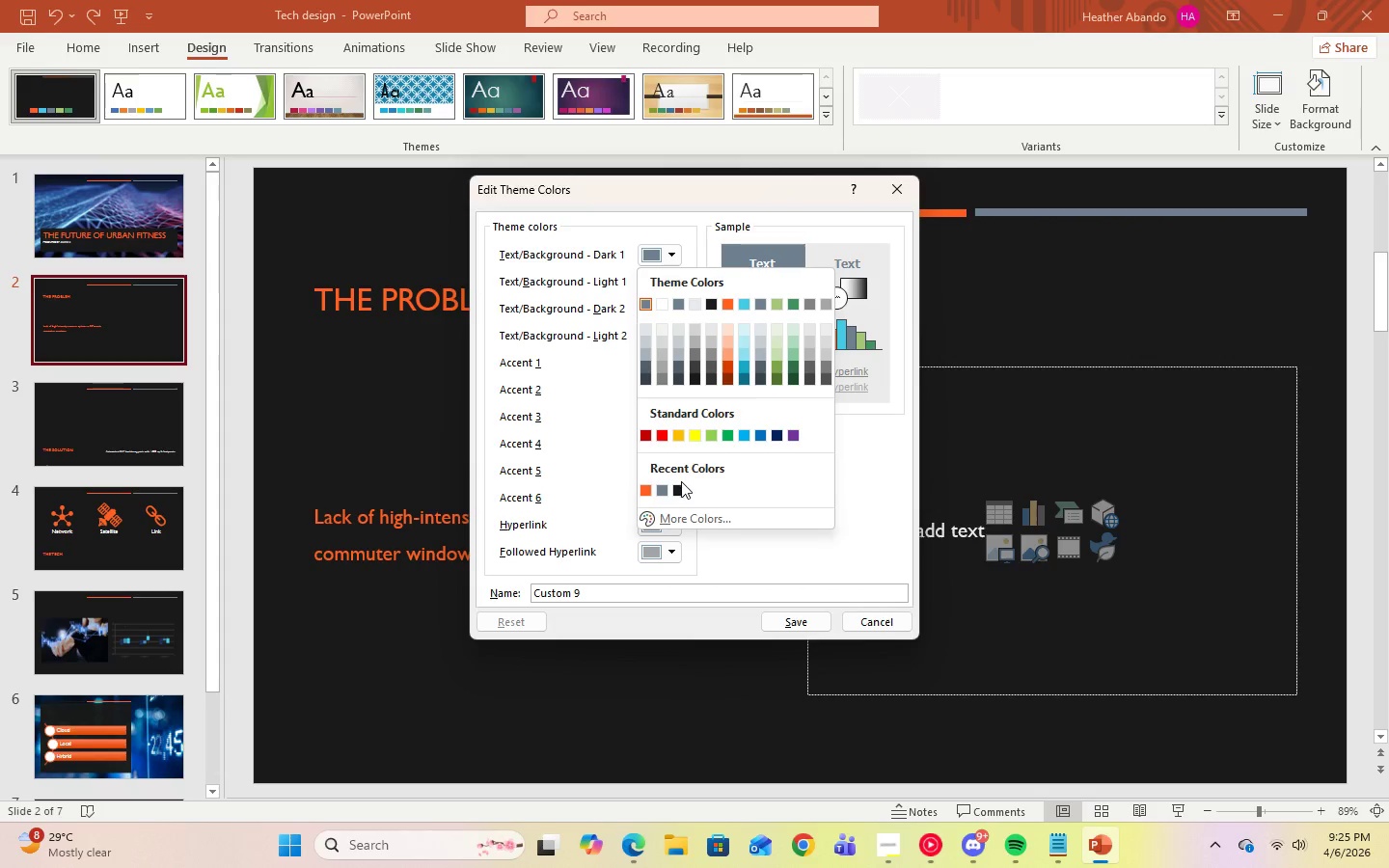 
left_click([680, 488])
 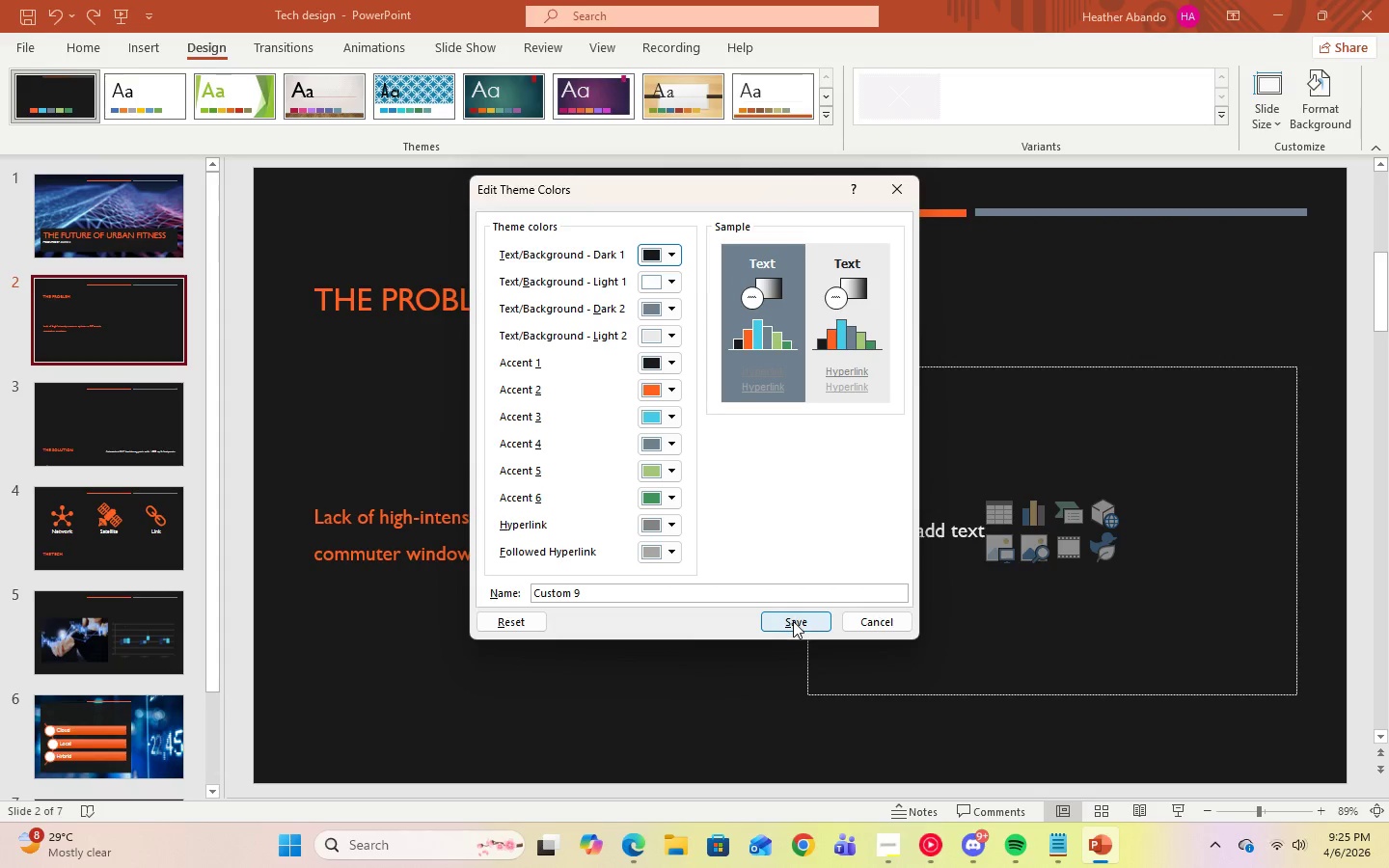 
left_click([793, 621])
 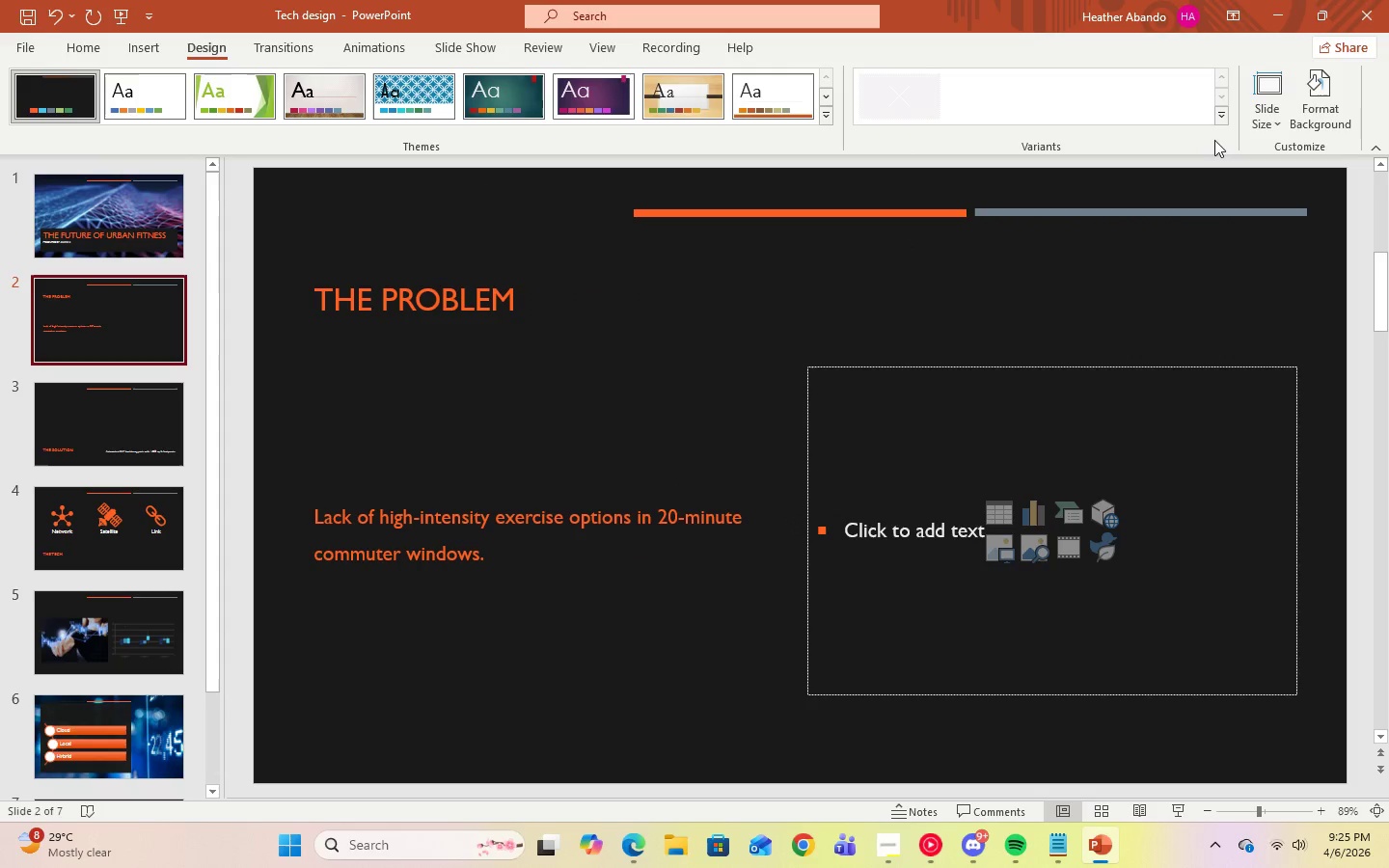 
left_click([1230, 120])
 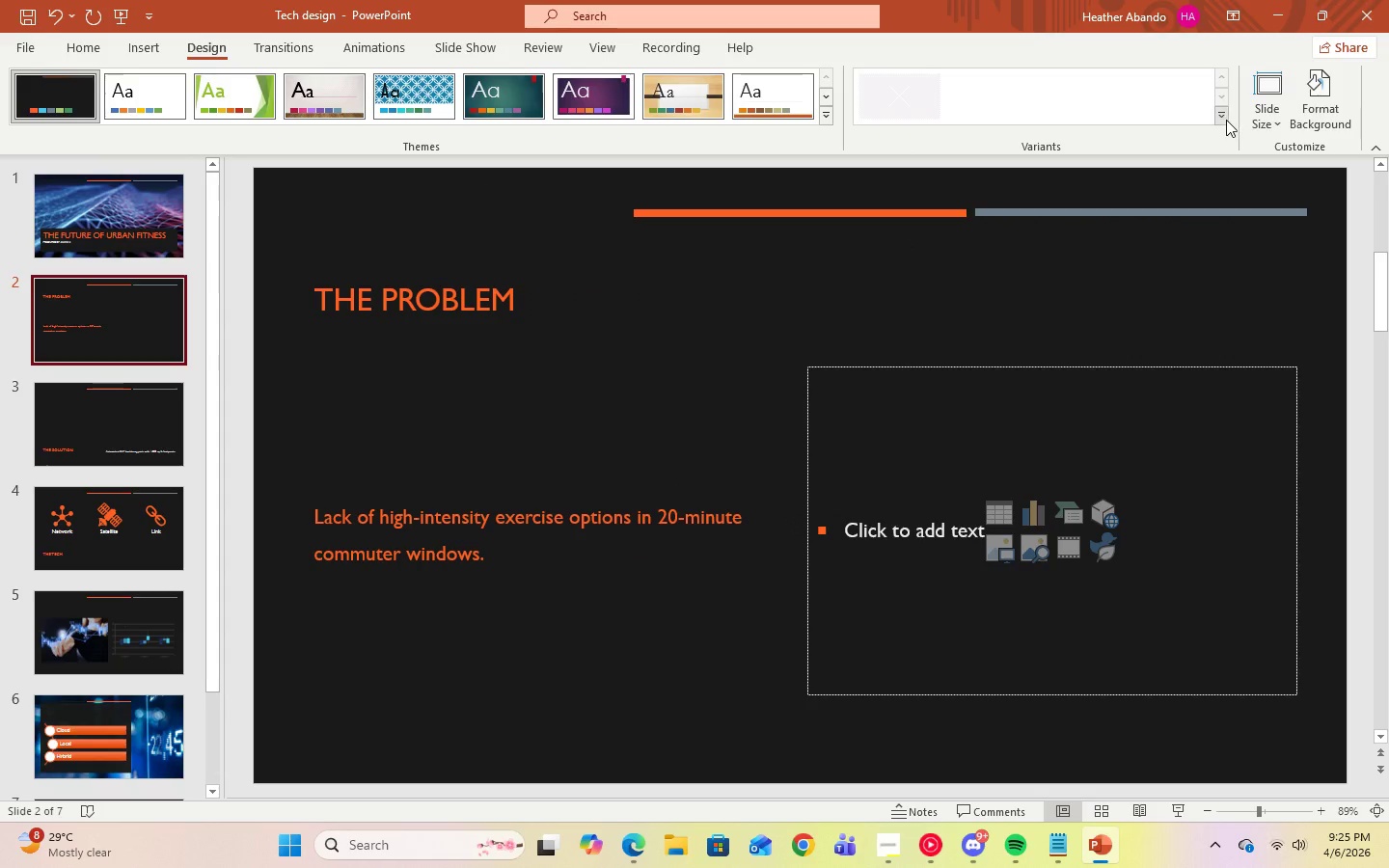 
left_click([1226, 120])
 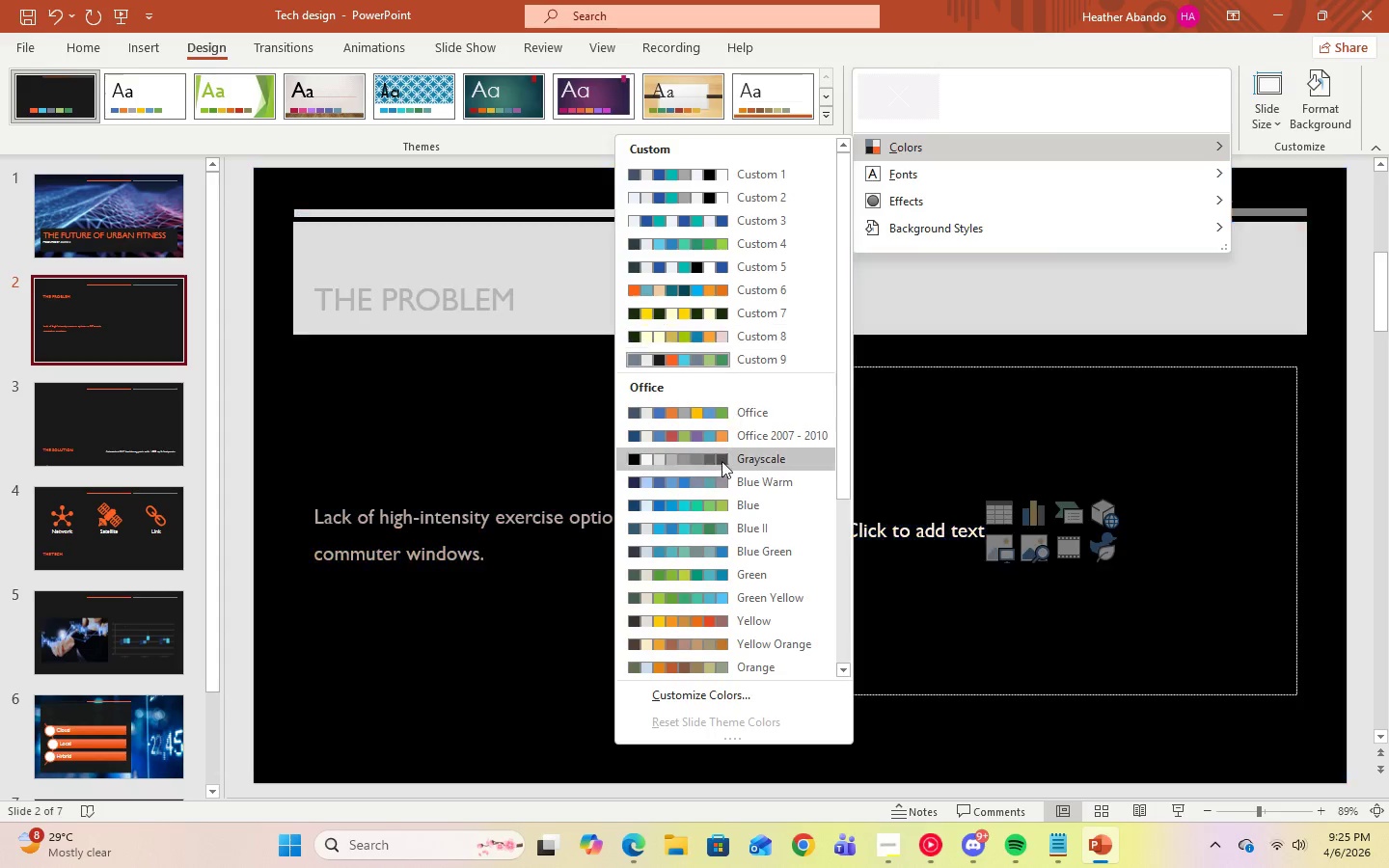 
right_click([711, 360])
 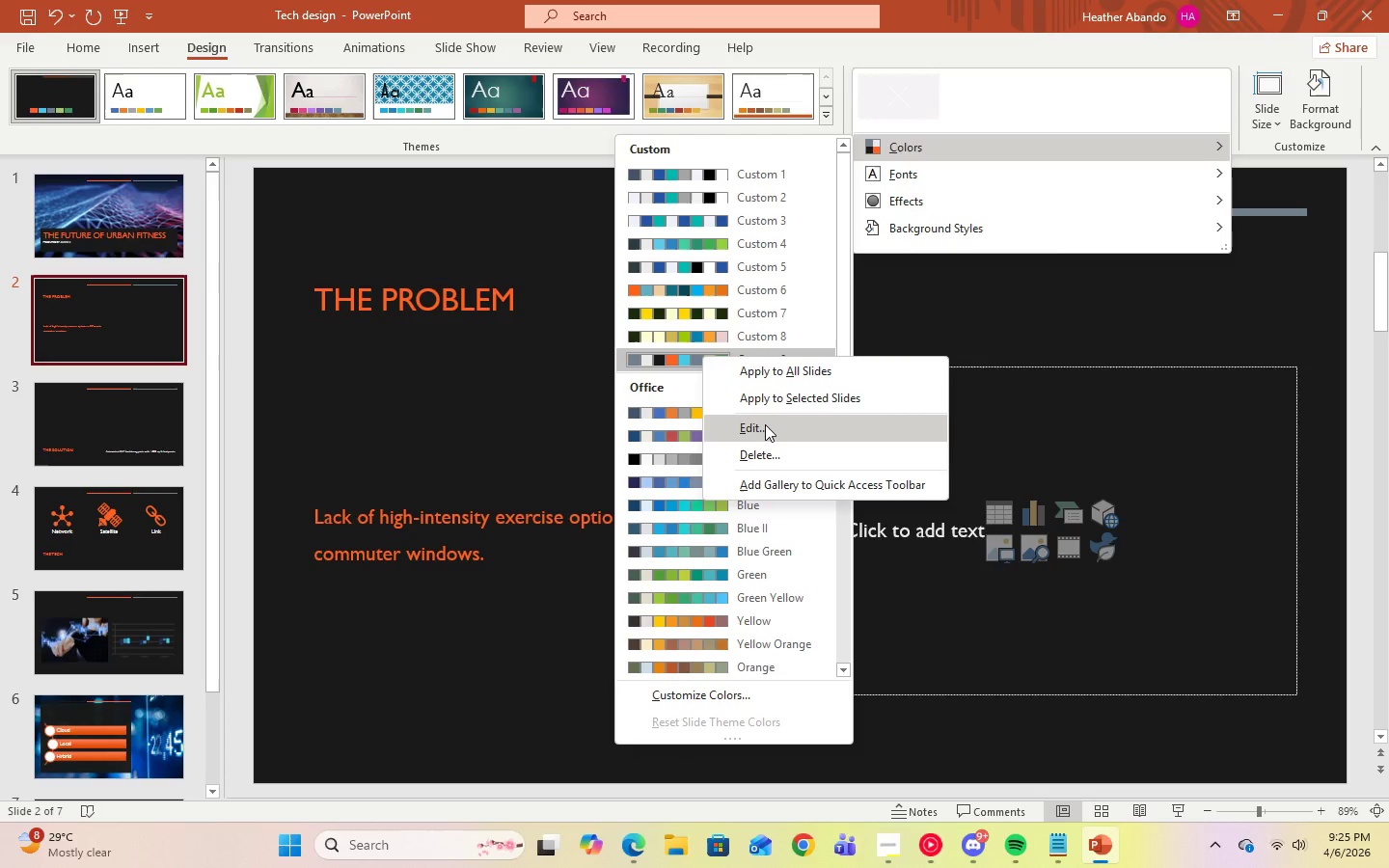 
left_click([765, 427])
 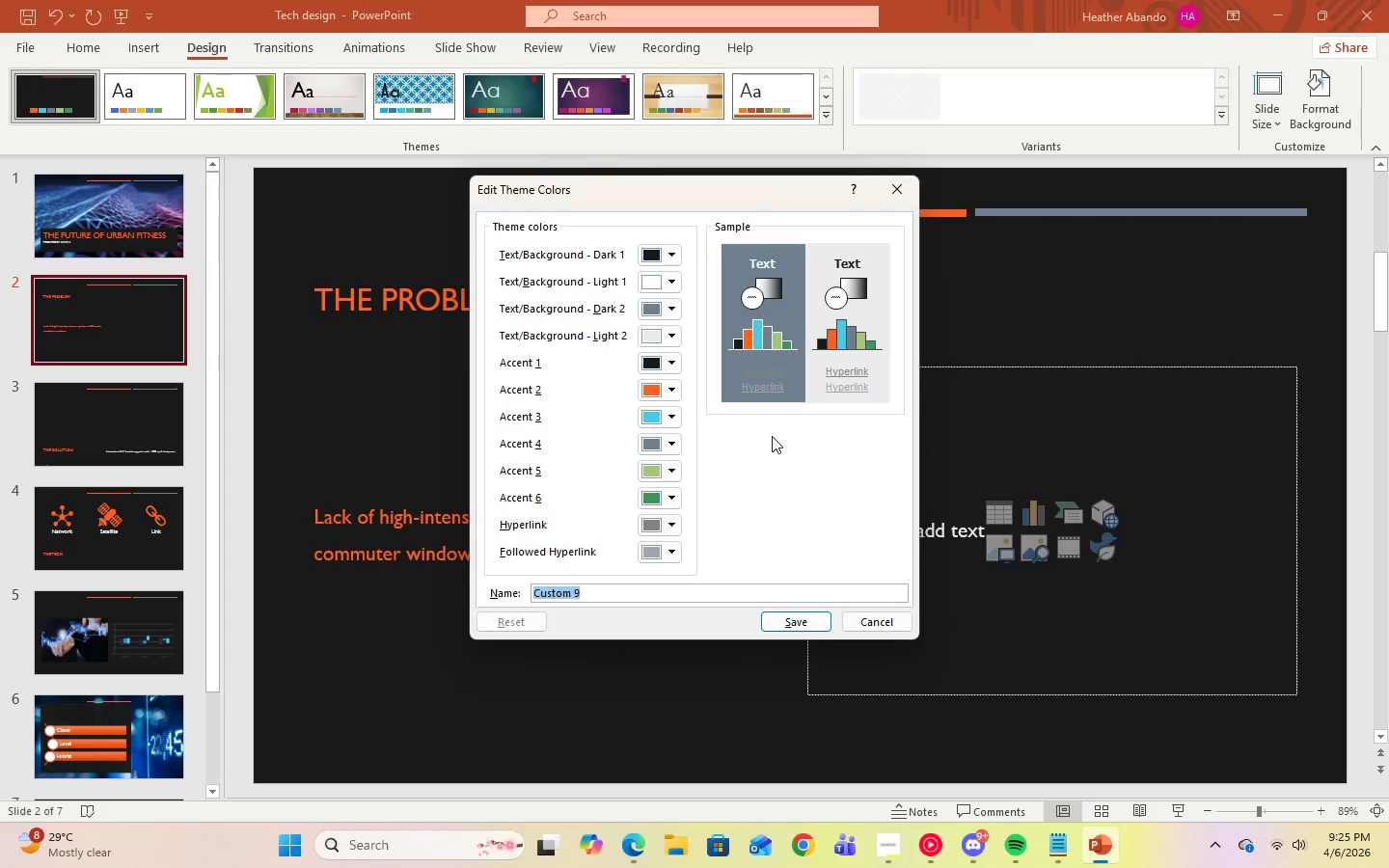 
wait(5.48)
 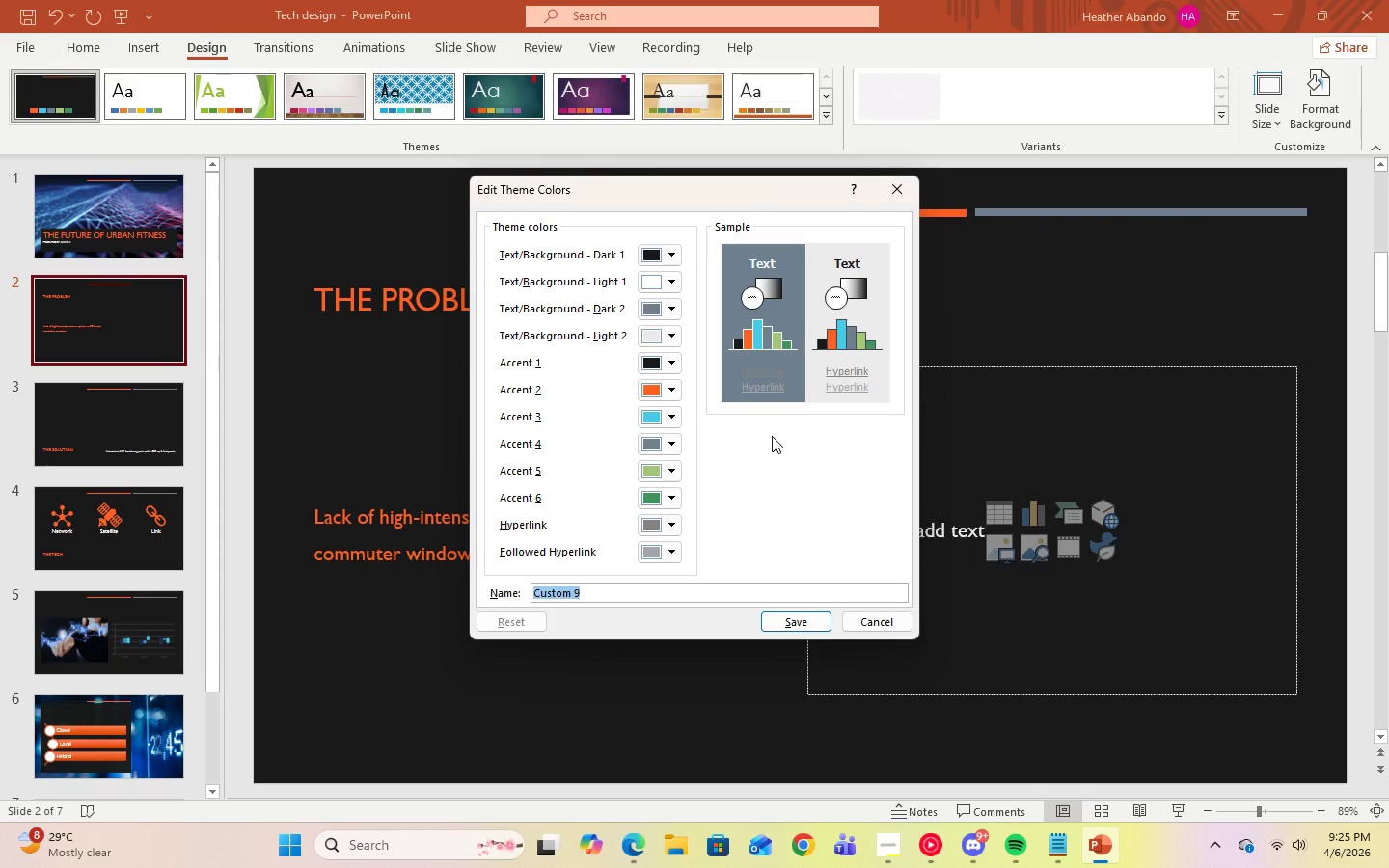 
left_click([674, 360])
 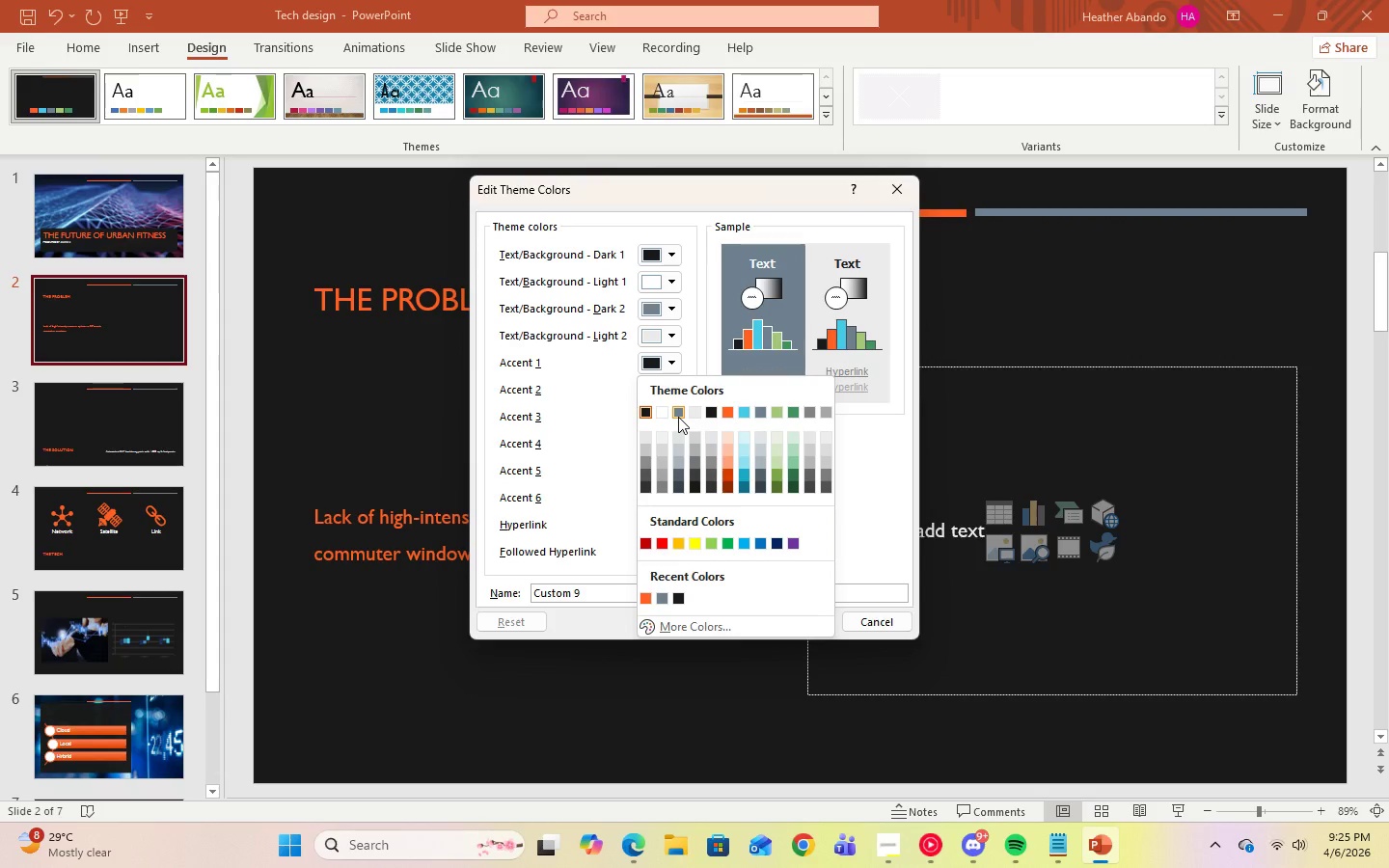 
left_click([678, 417])
 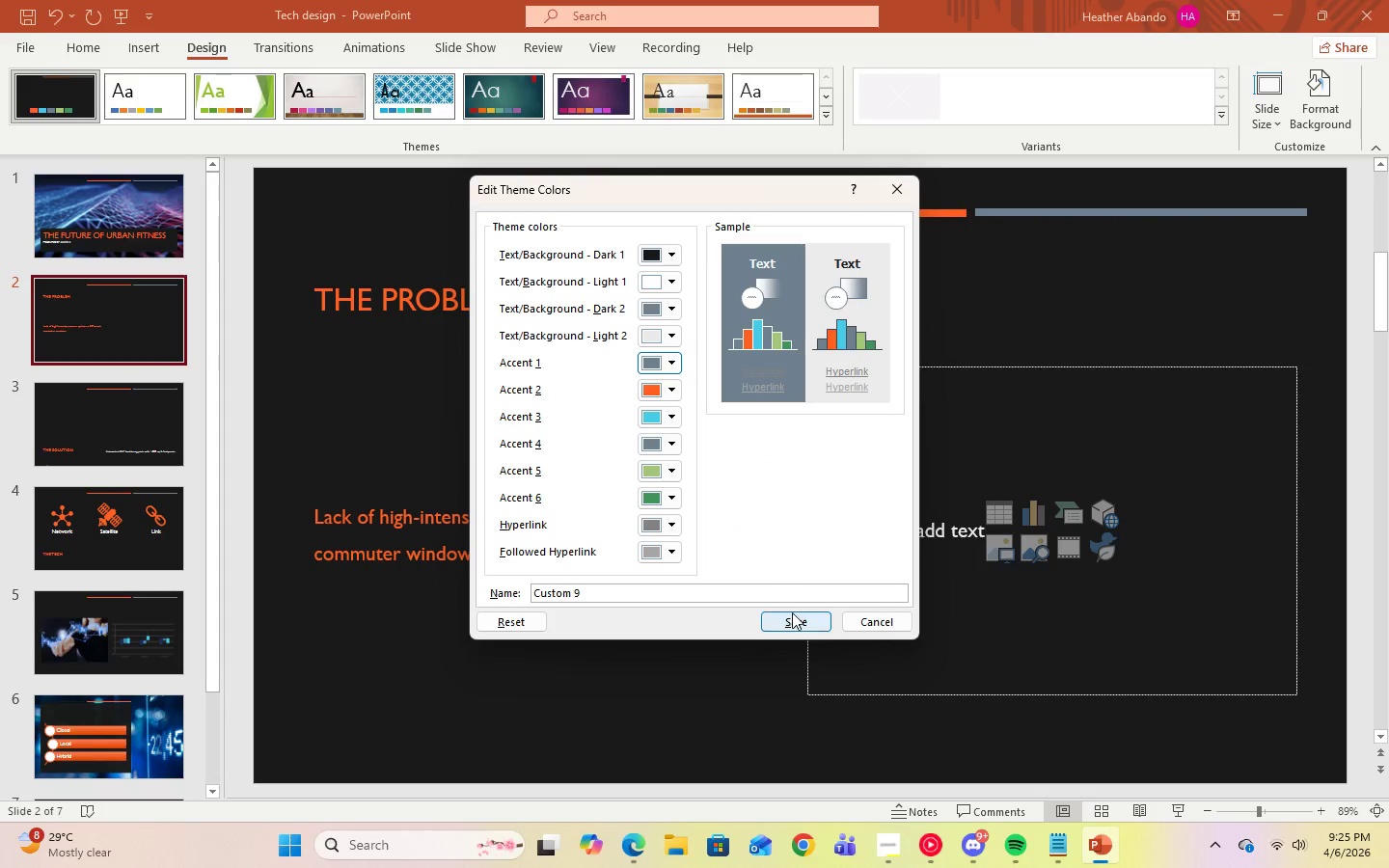 
left_click([793, 618])
 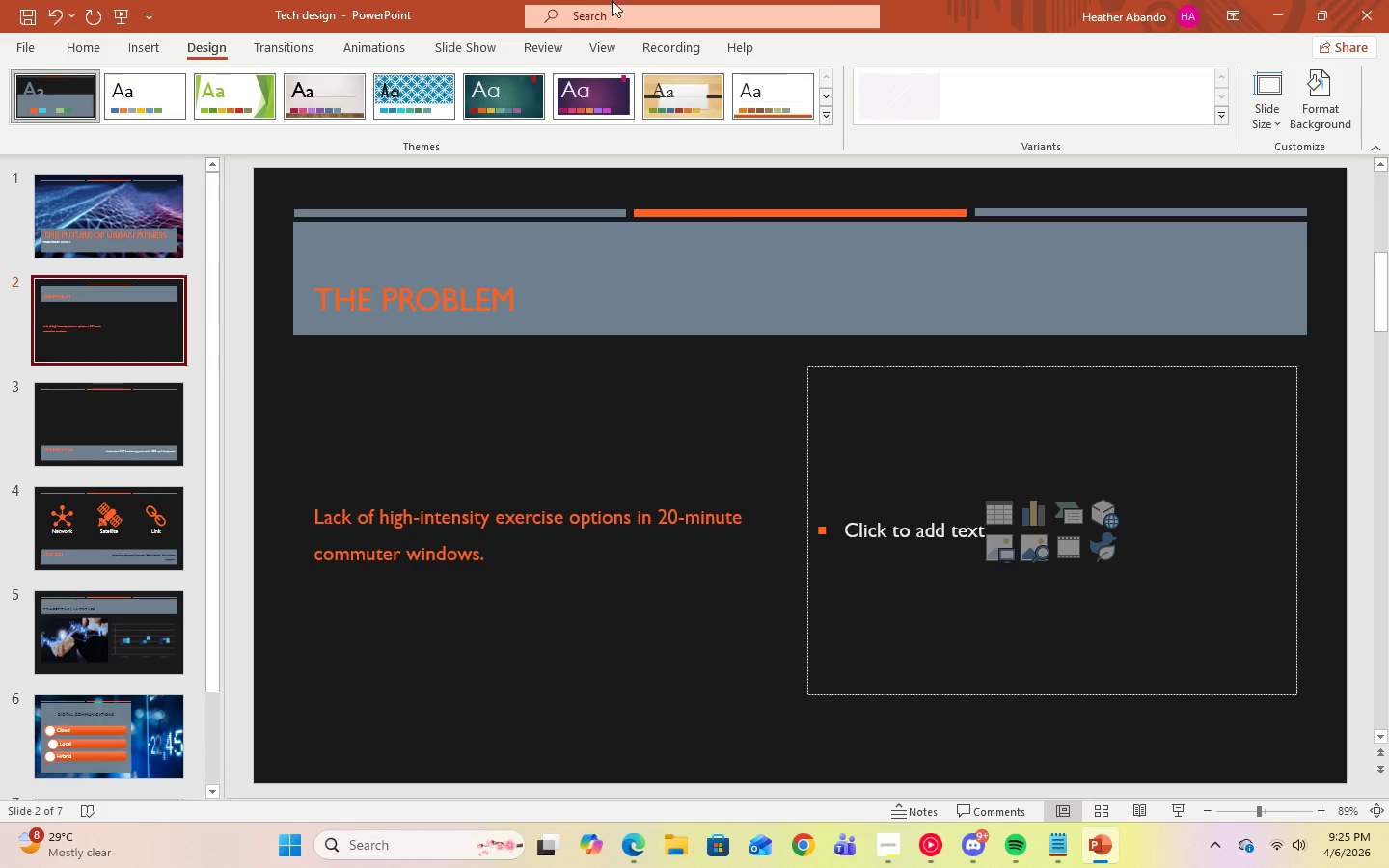 
left_click([125, 520])
 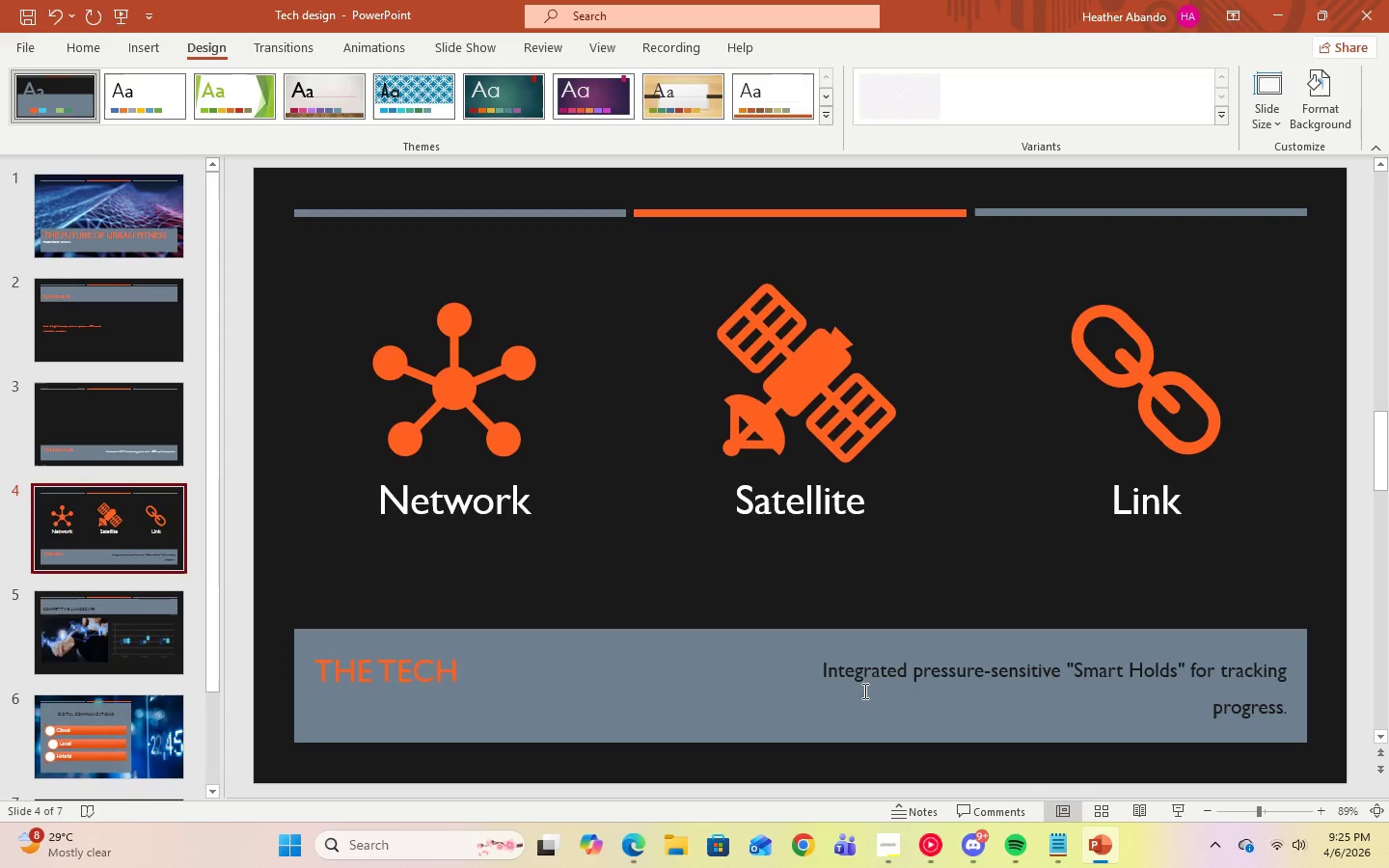 
left_click([842, 656])
 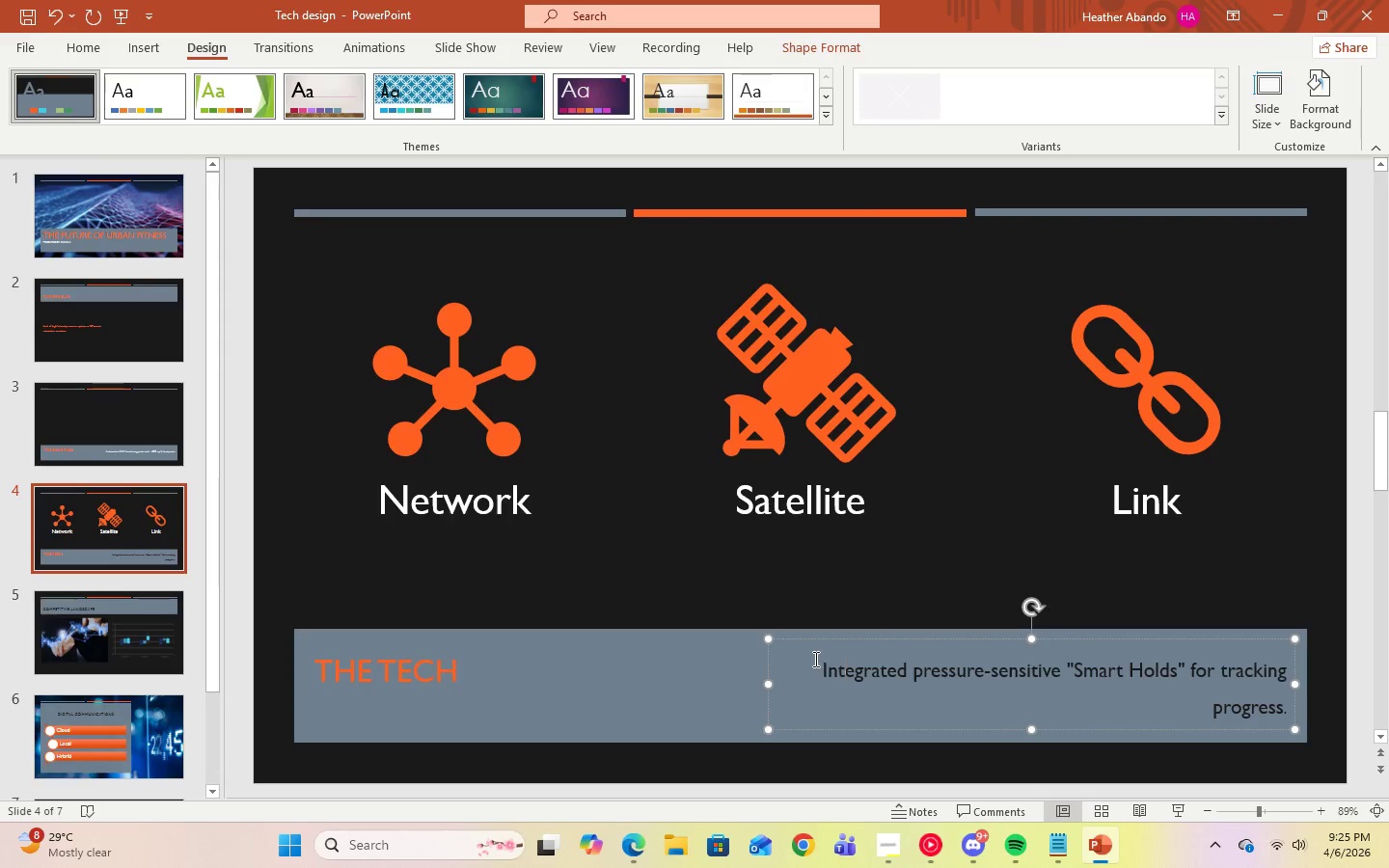 
left_click([814, 659])
 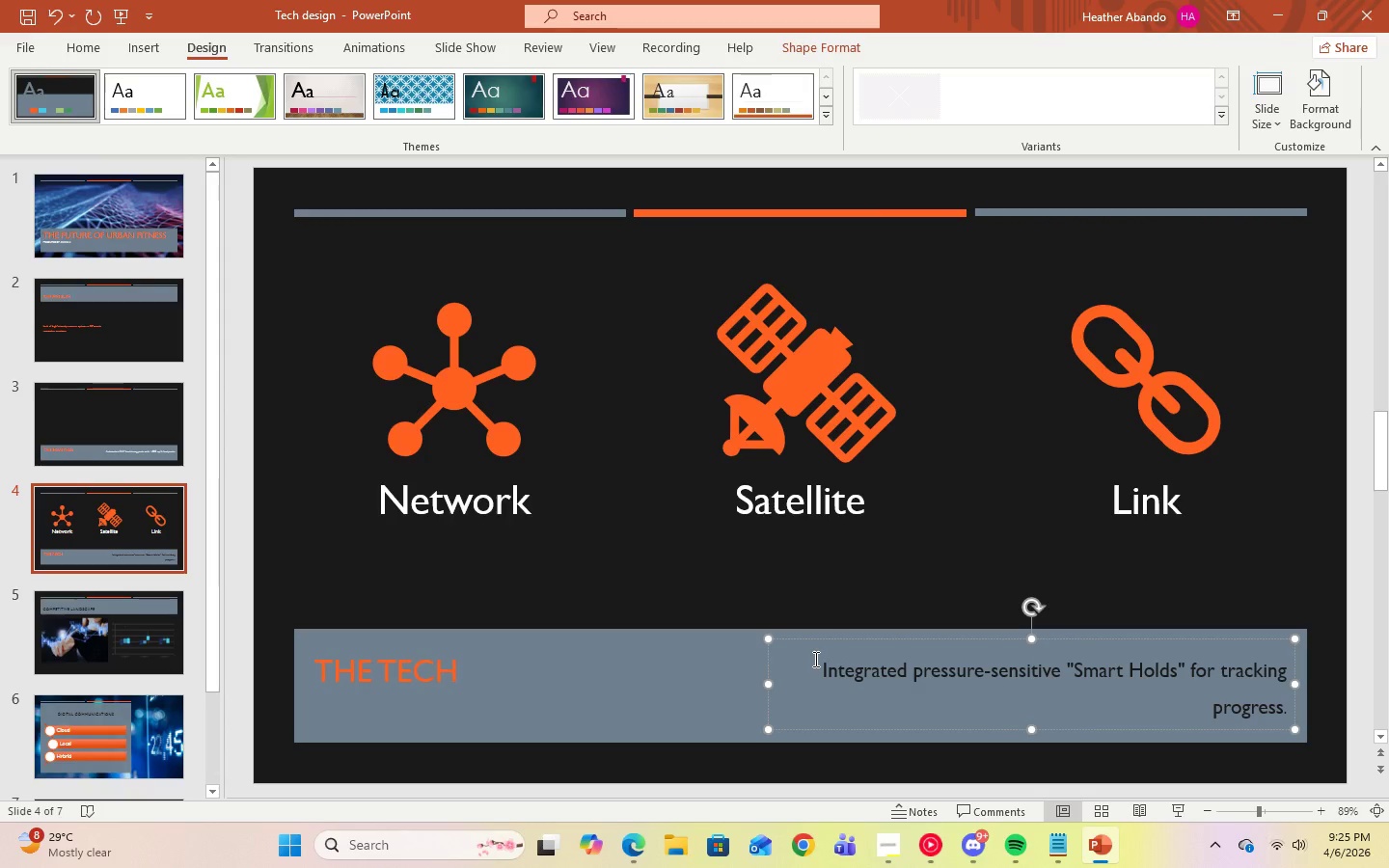 
left_click([469, 673])
 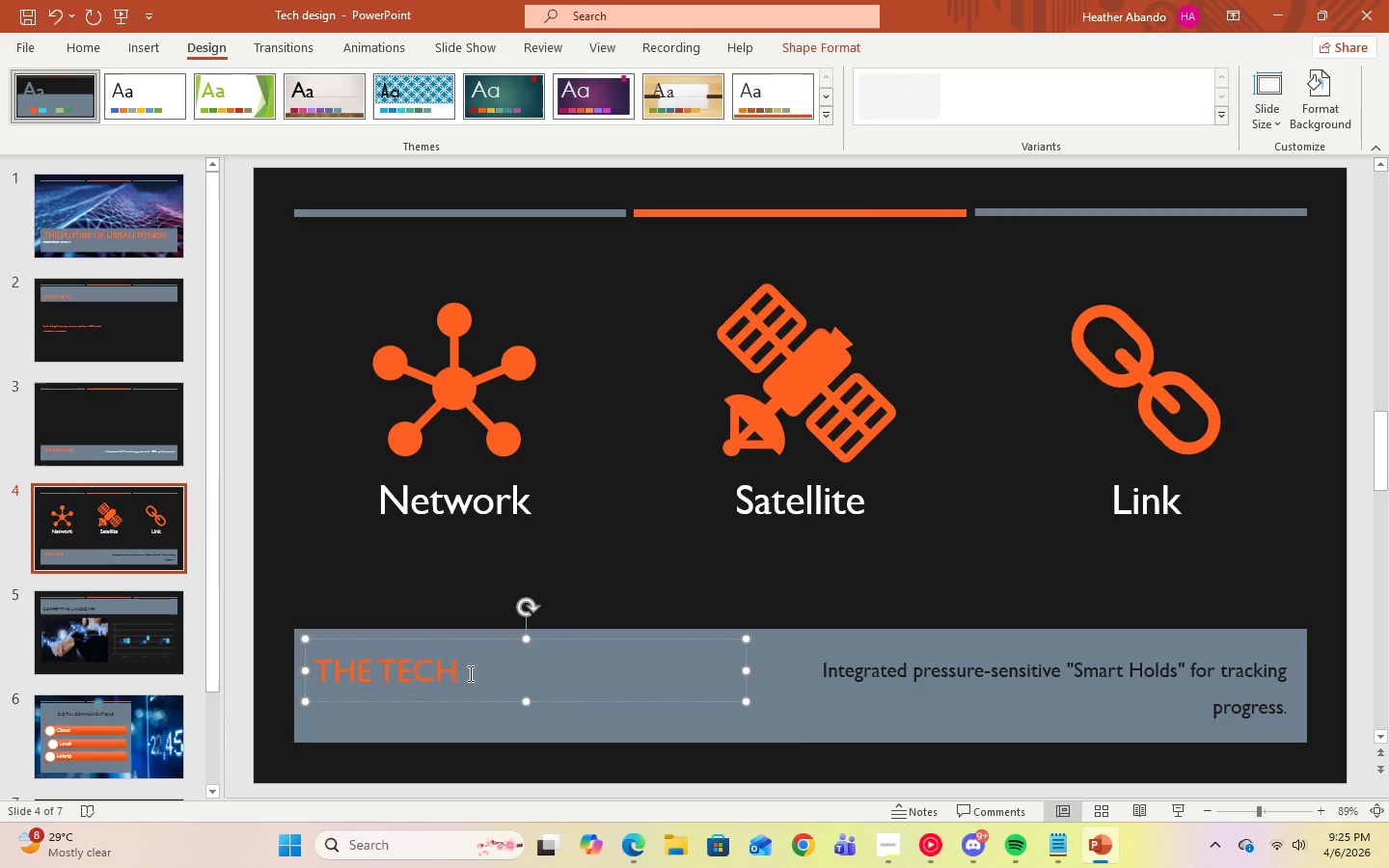 
left_click_drag(start_coordinate=[465, 673], to_coordinate=[298, 673])
 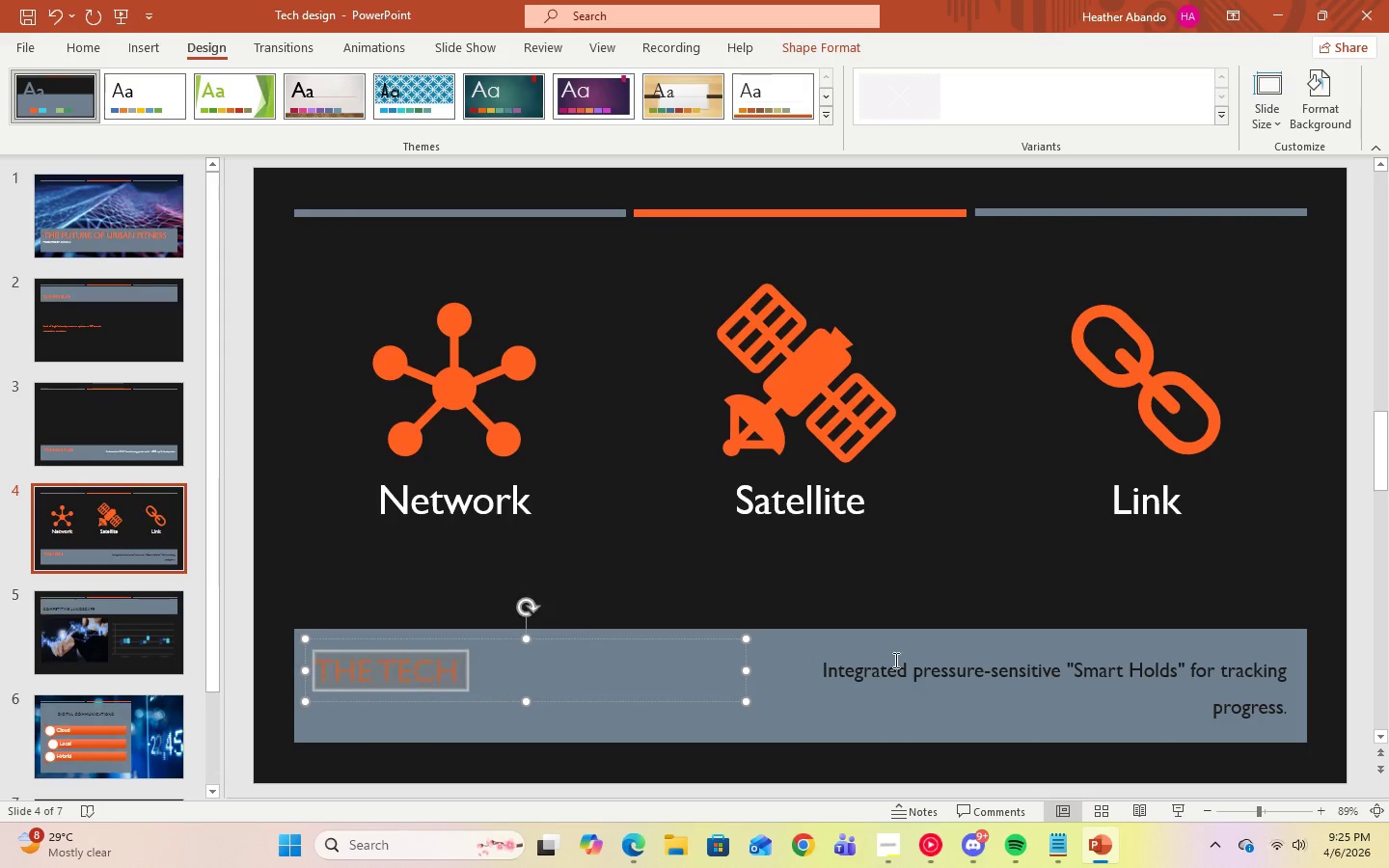 
left_click([852, 657])
 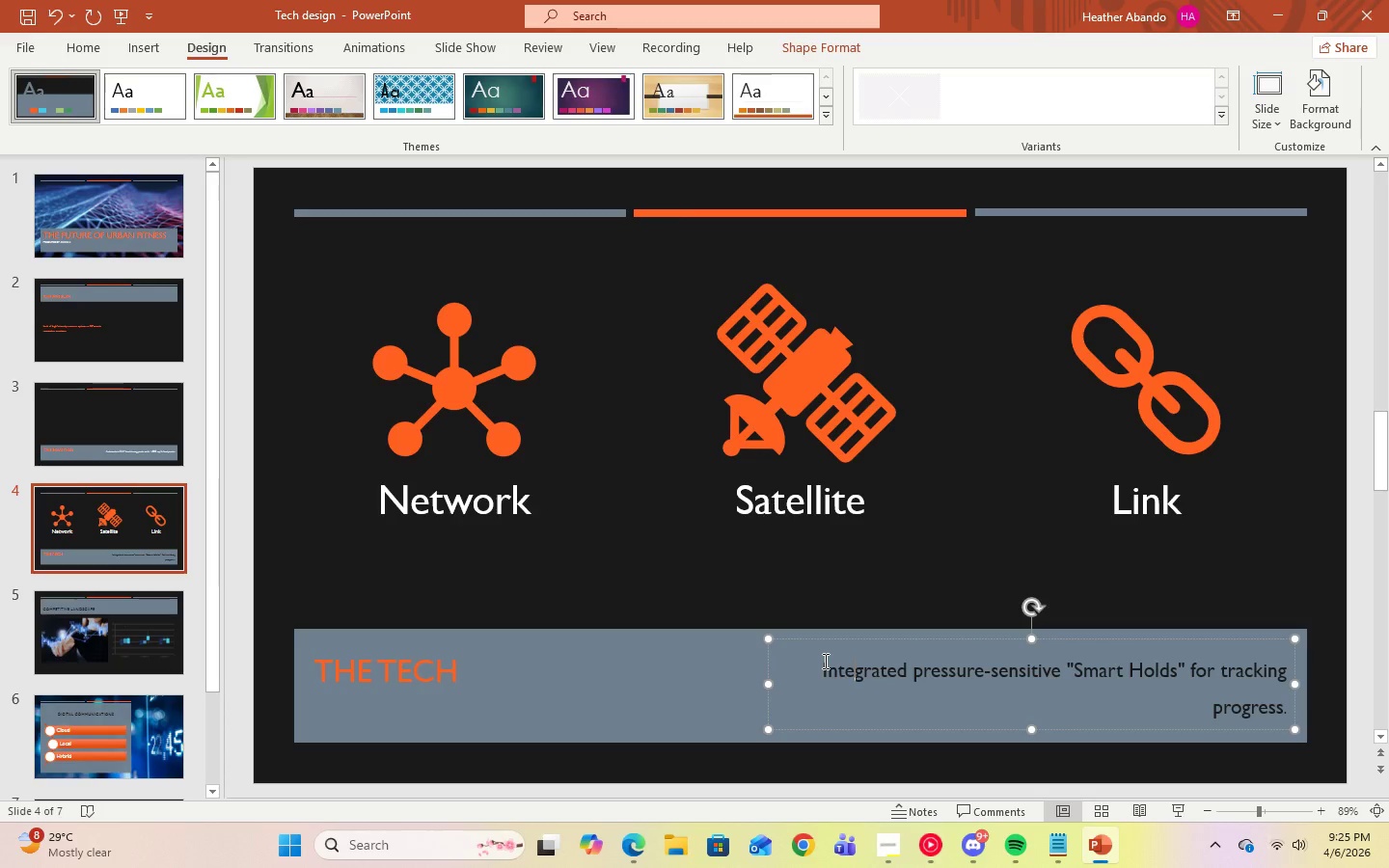 
left_click([824, 661])
 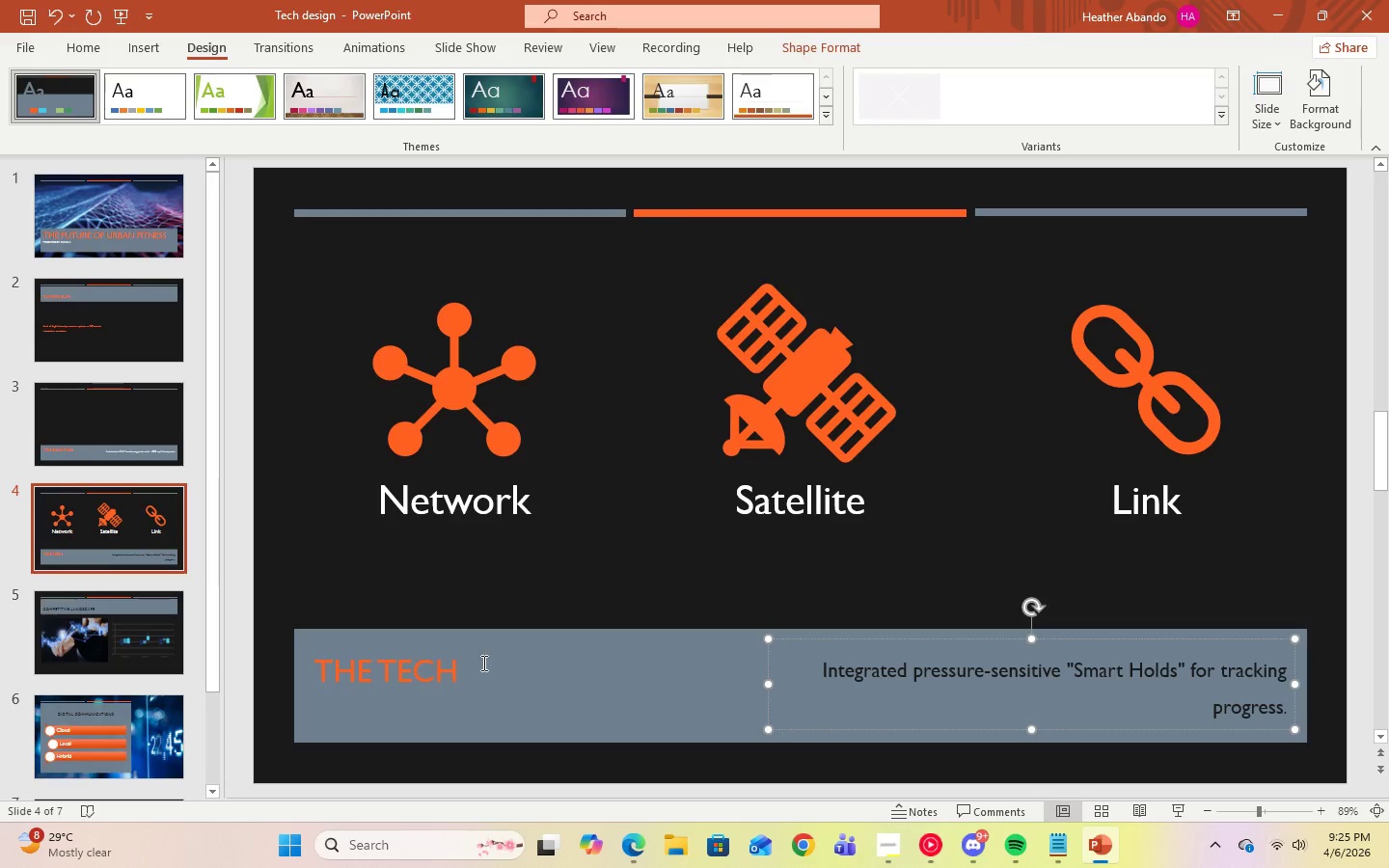 
left_click([489, 663])
 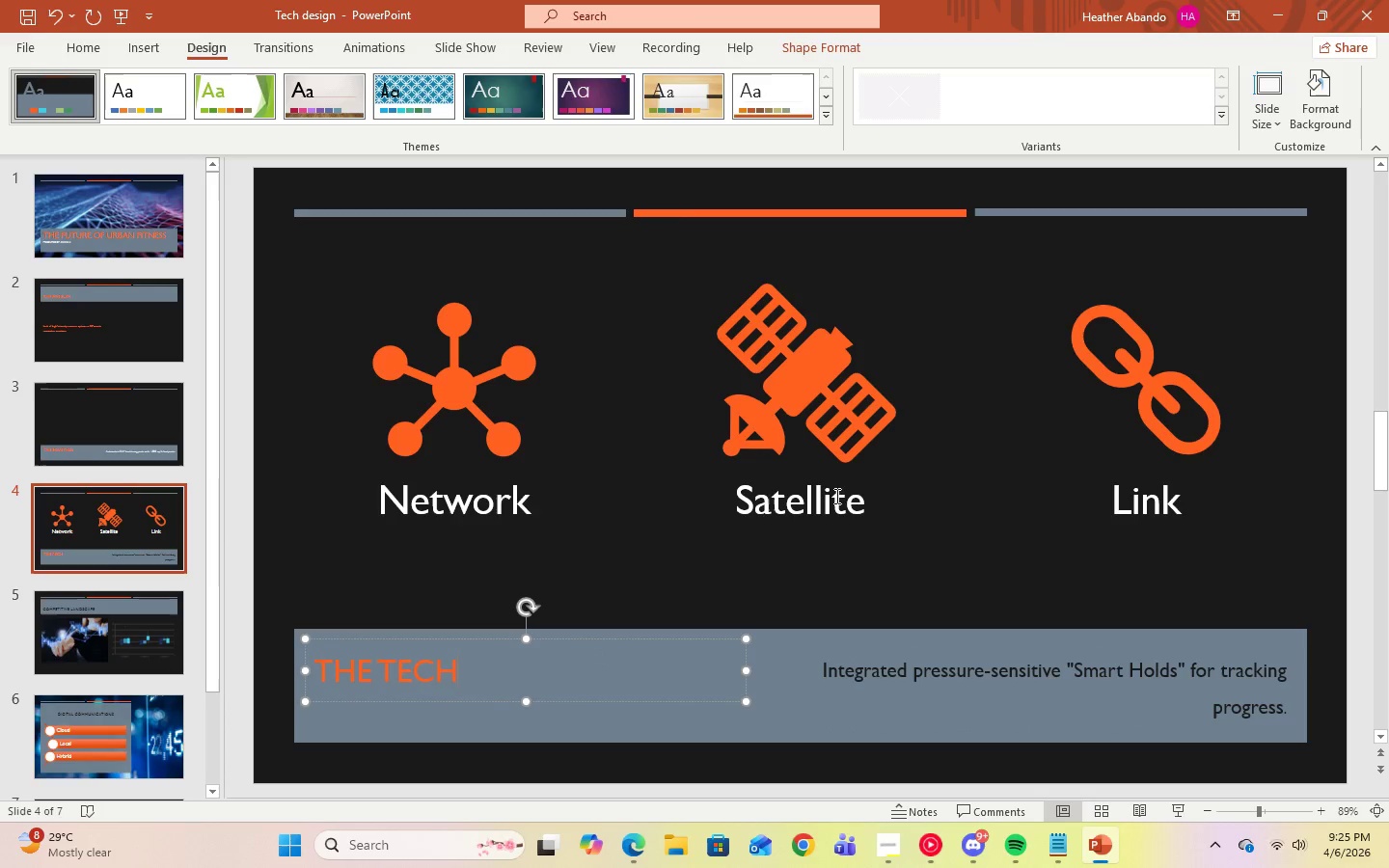 
left_click([959, 555])
 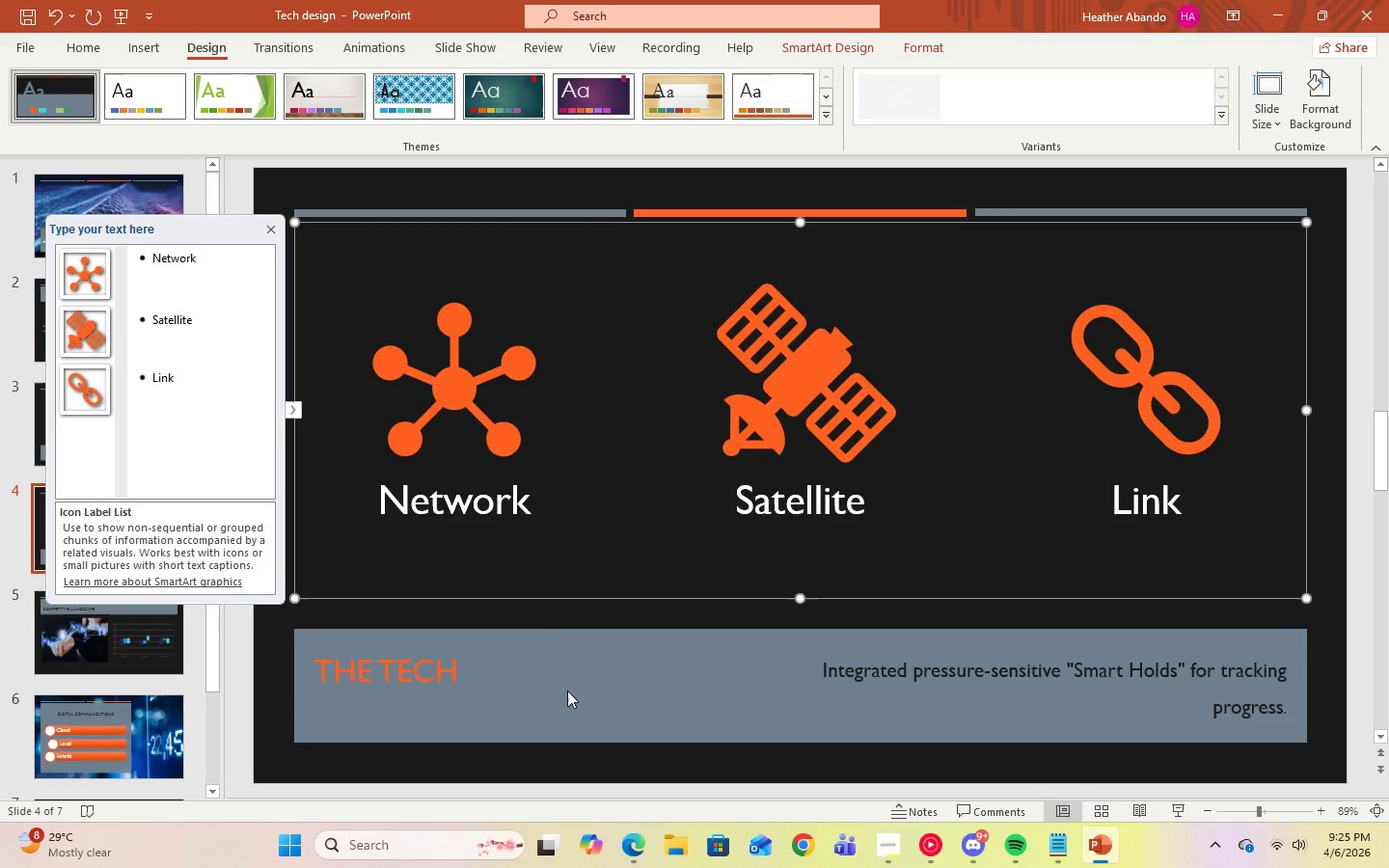 
left_click([272, 230])
 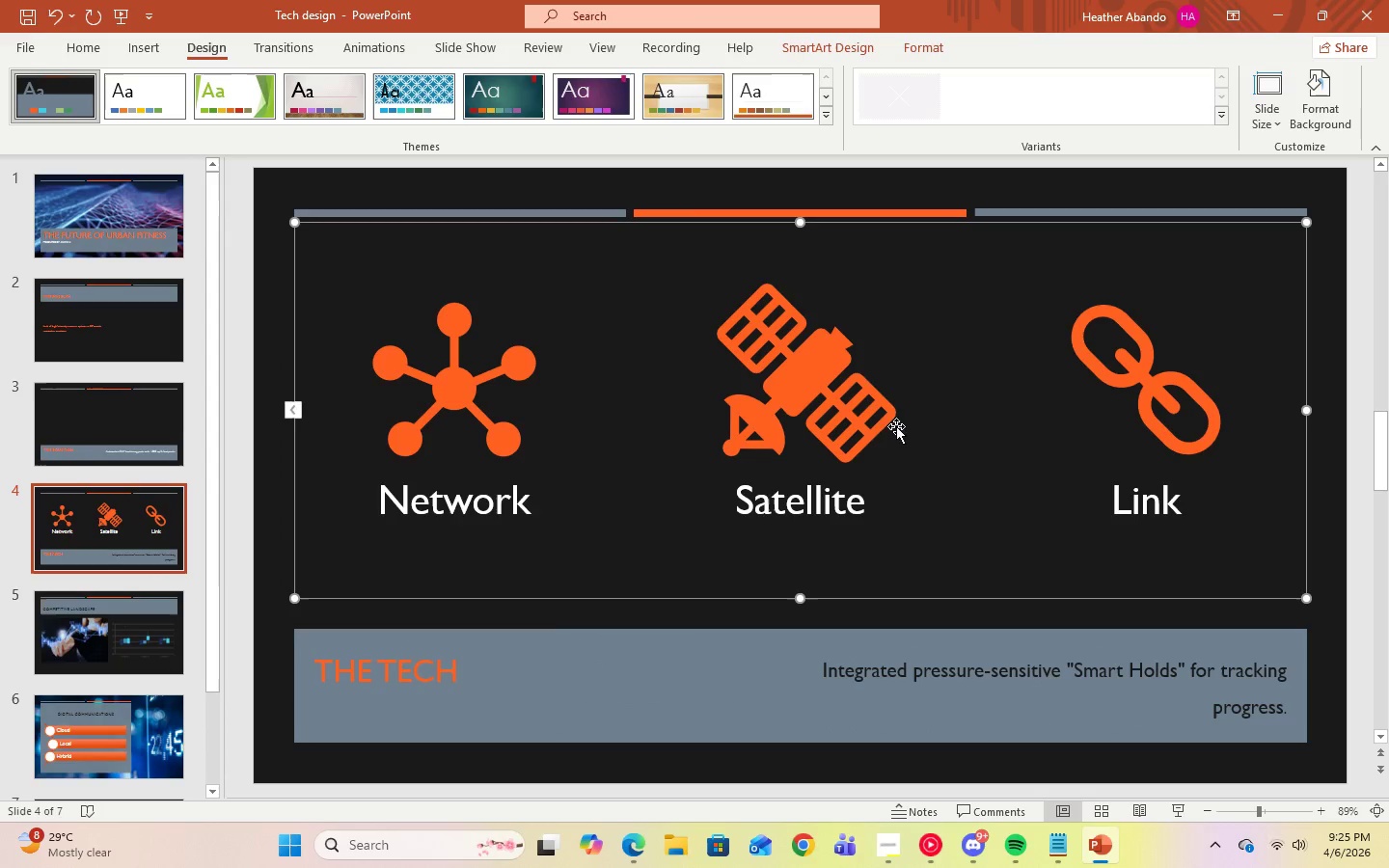 
left_click([838, 375])
 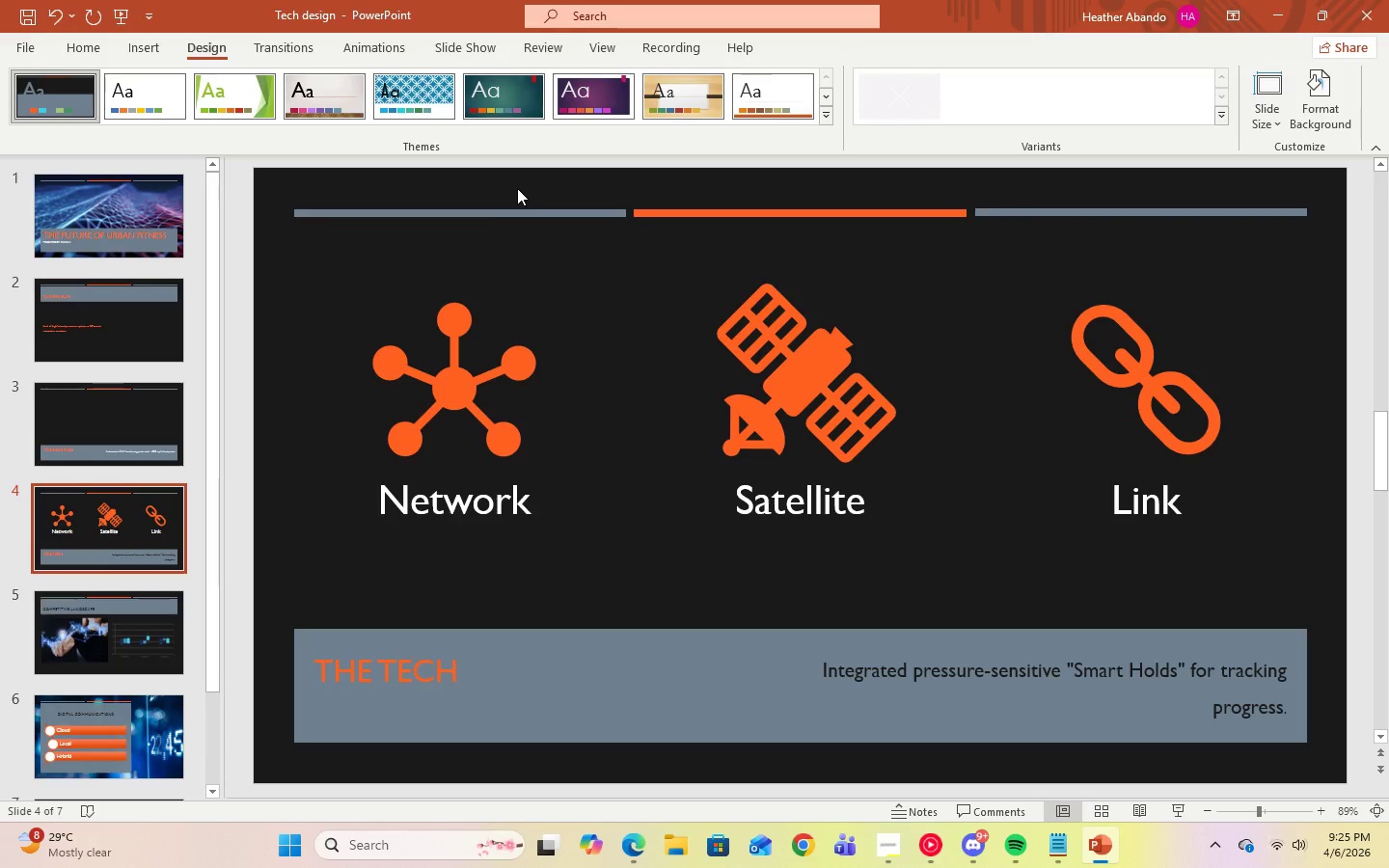 
double_click([353, 435])
 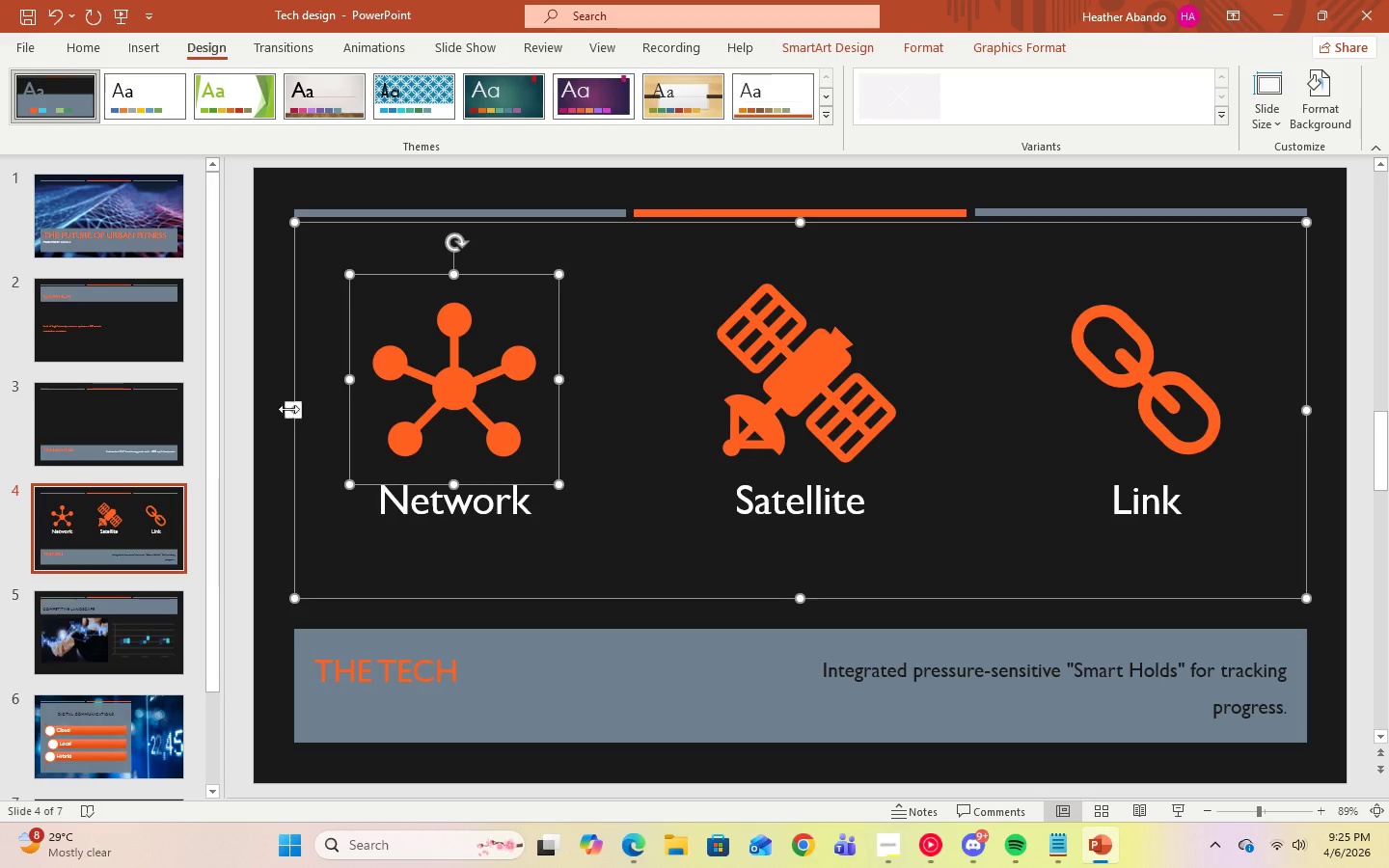 
left_click([290, 409])
 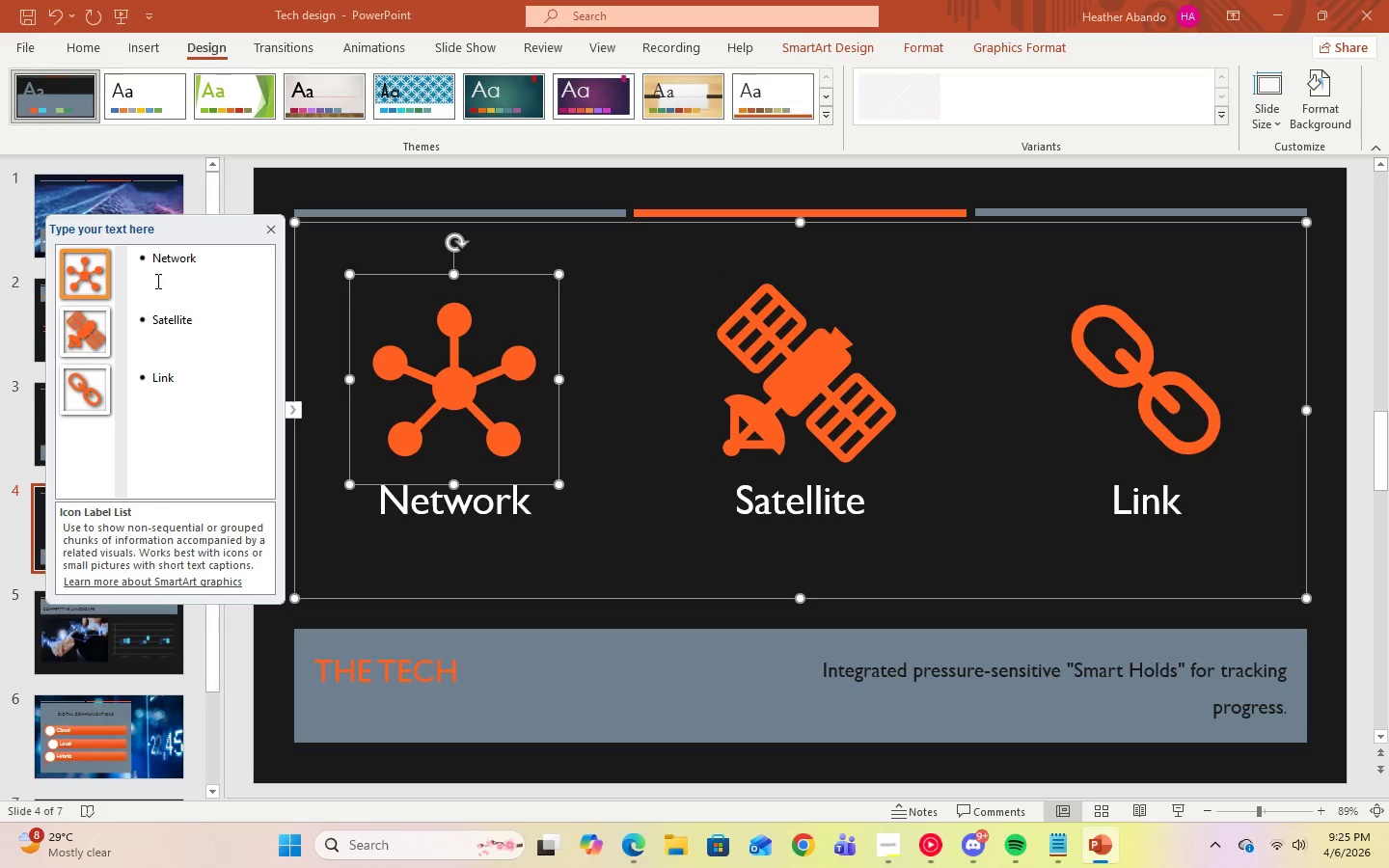 
left_click([169, 271])
 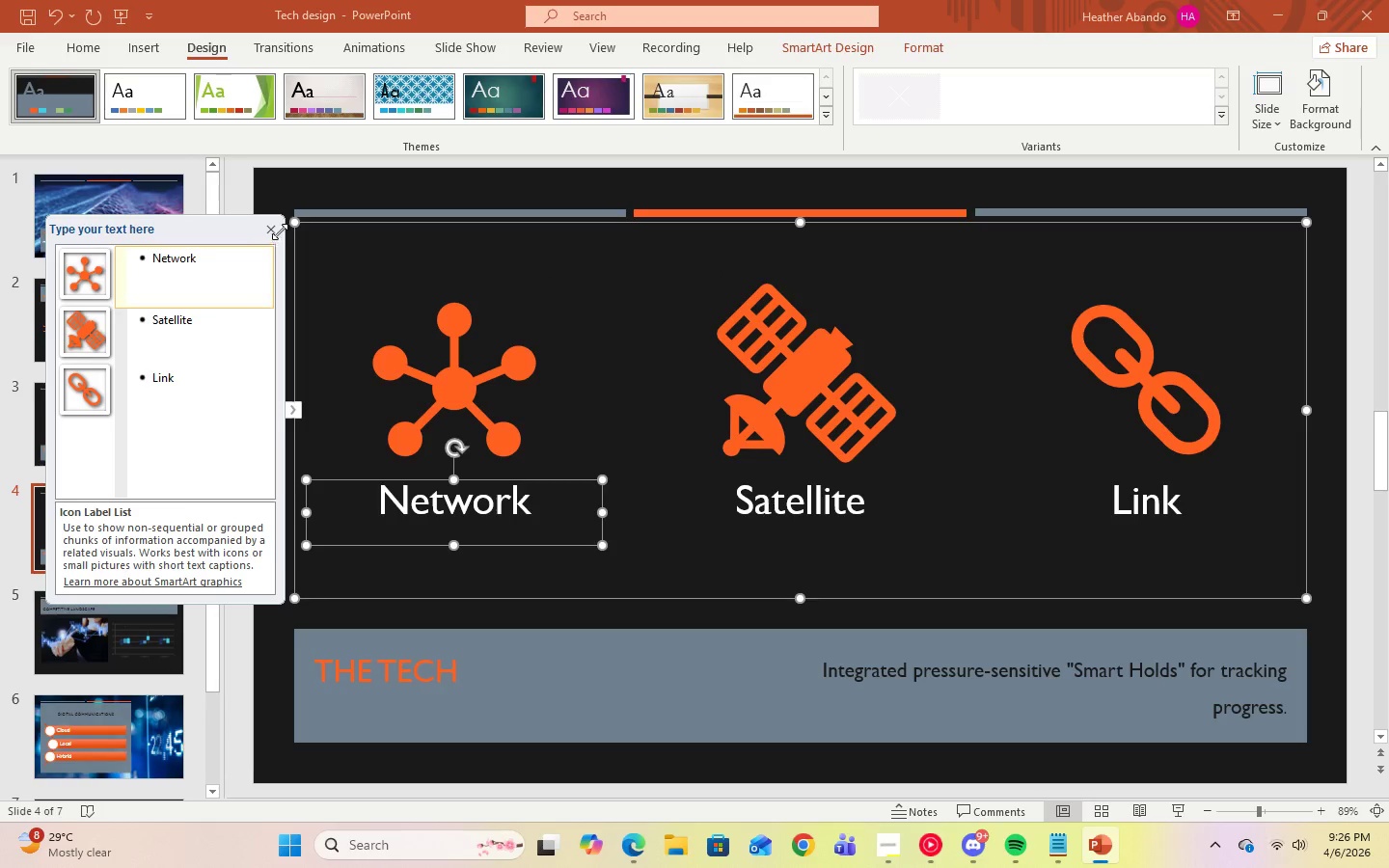 
left_click([277, 230])
 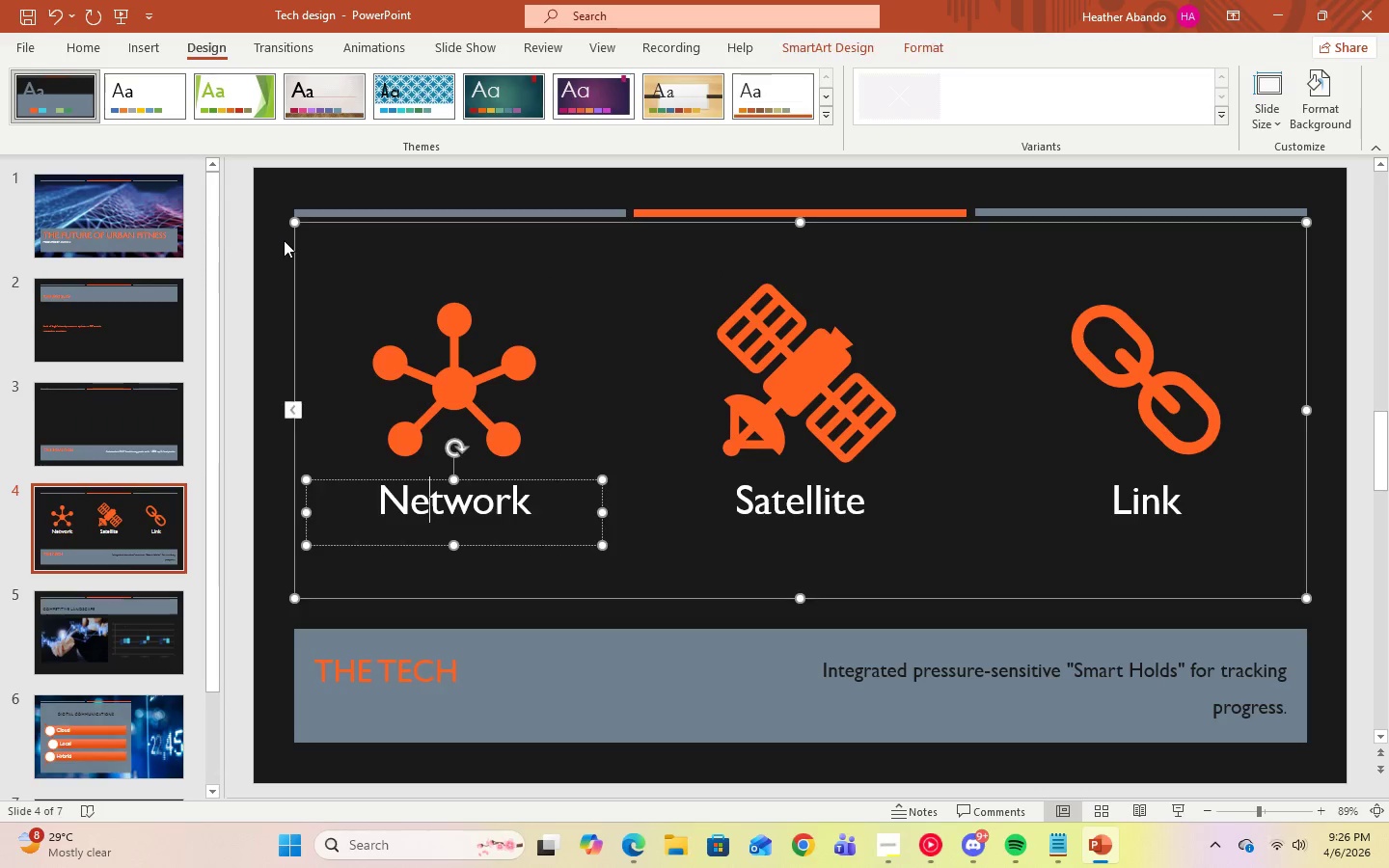 
left_click([284, 240])
 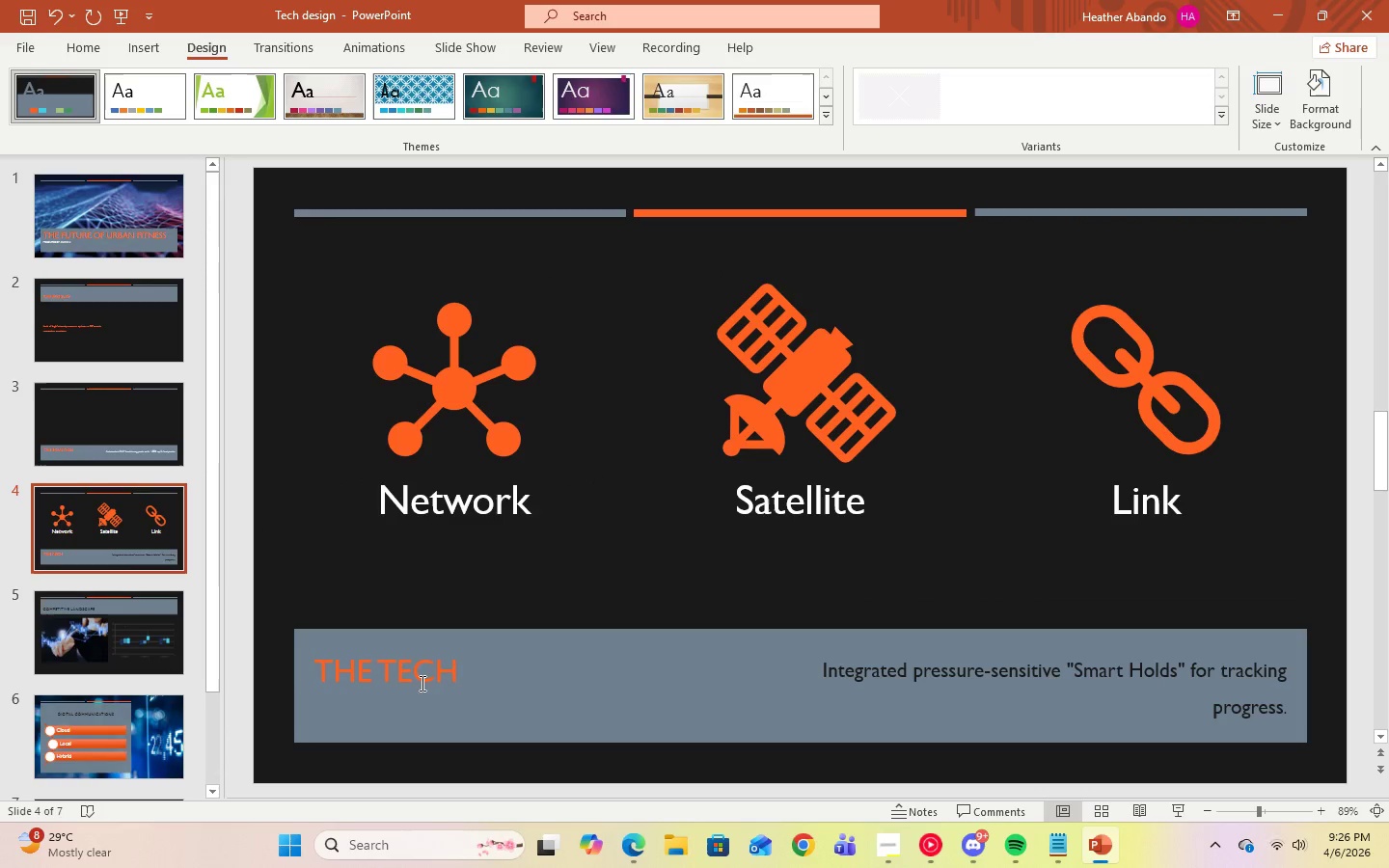 
left_click([455, 676])
 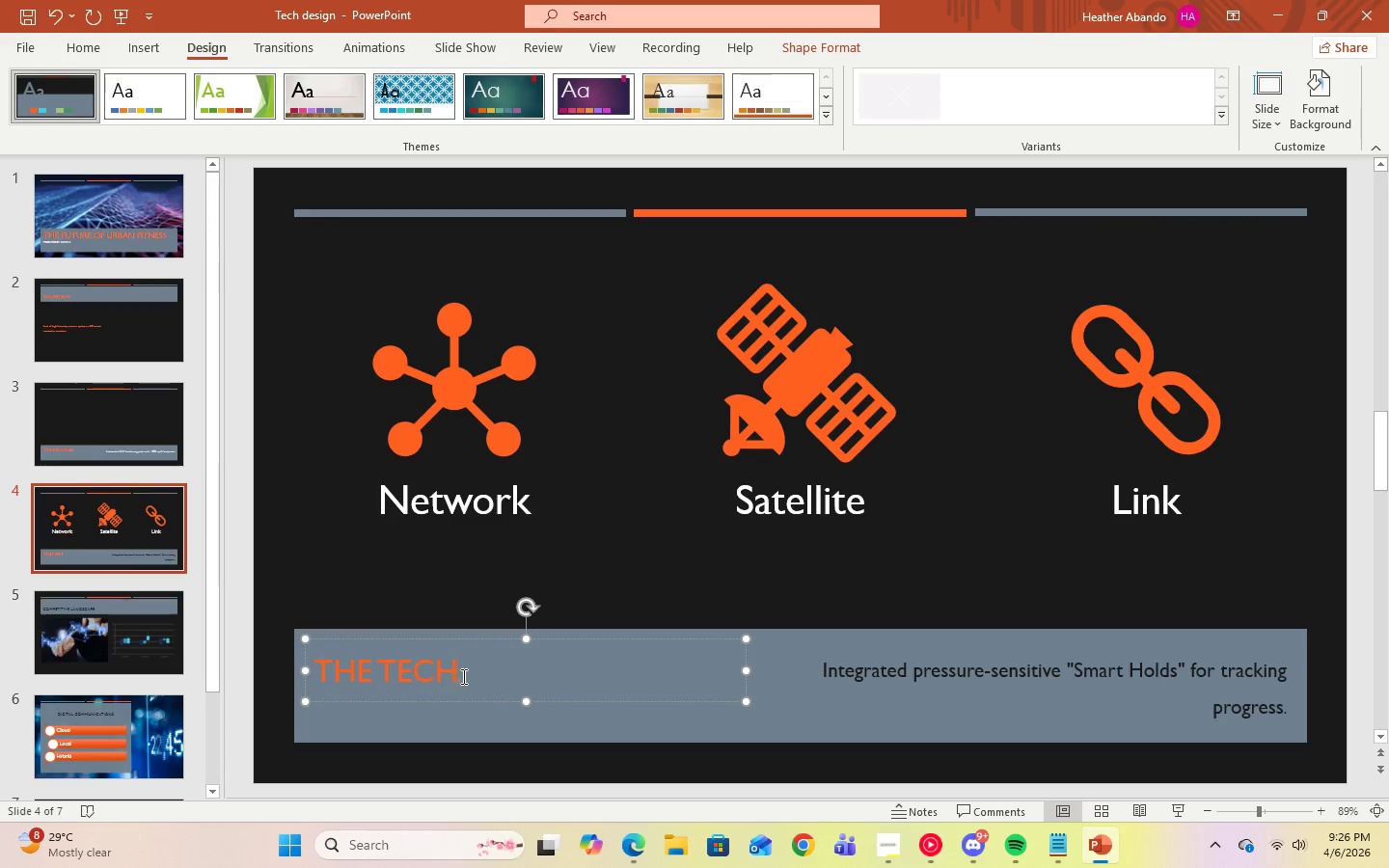 
left_click_drag(start_coordinate=[467, 676], to_coordinate=[320, 677])
 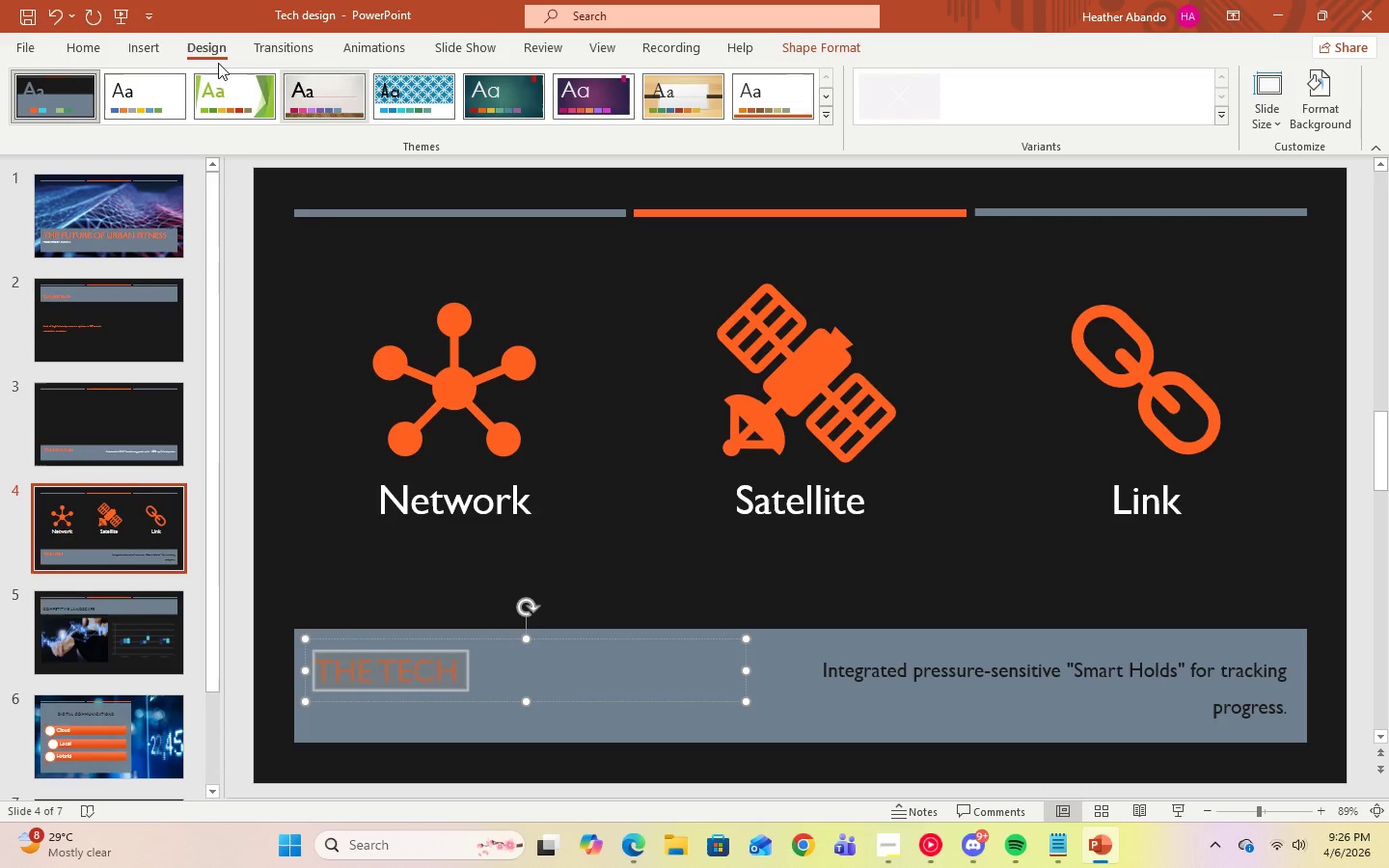 
left_click([96, 41])
 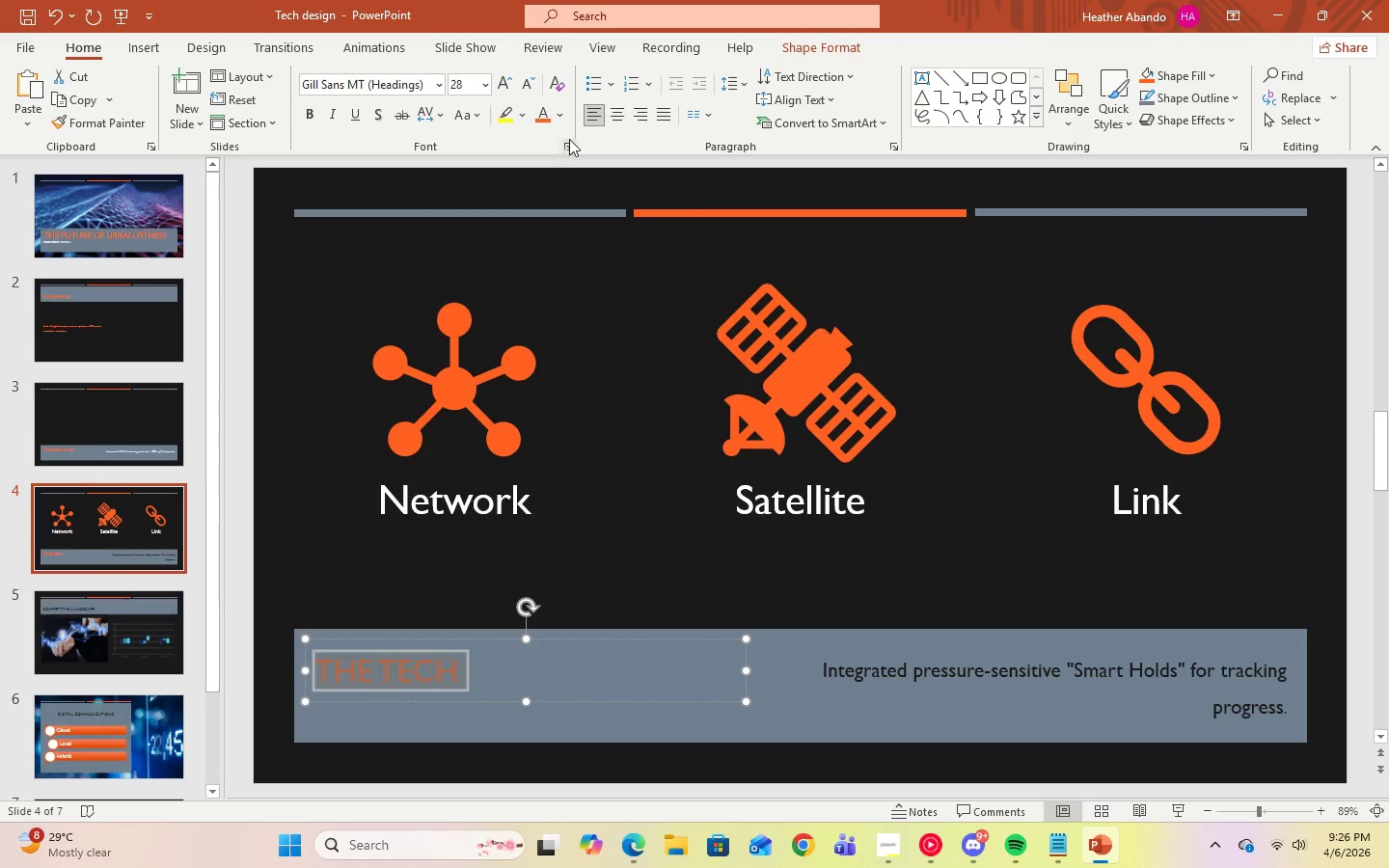 
left_click([560, 114])
 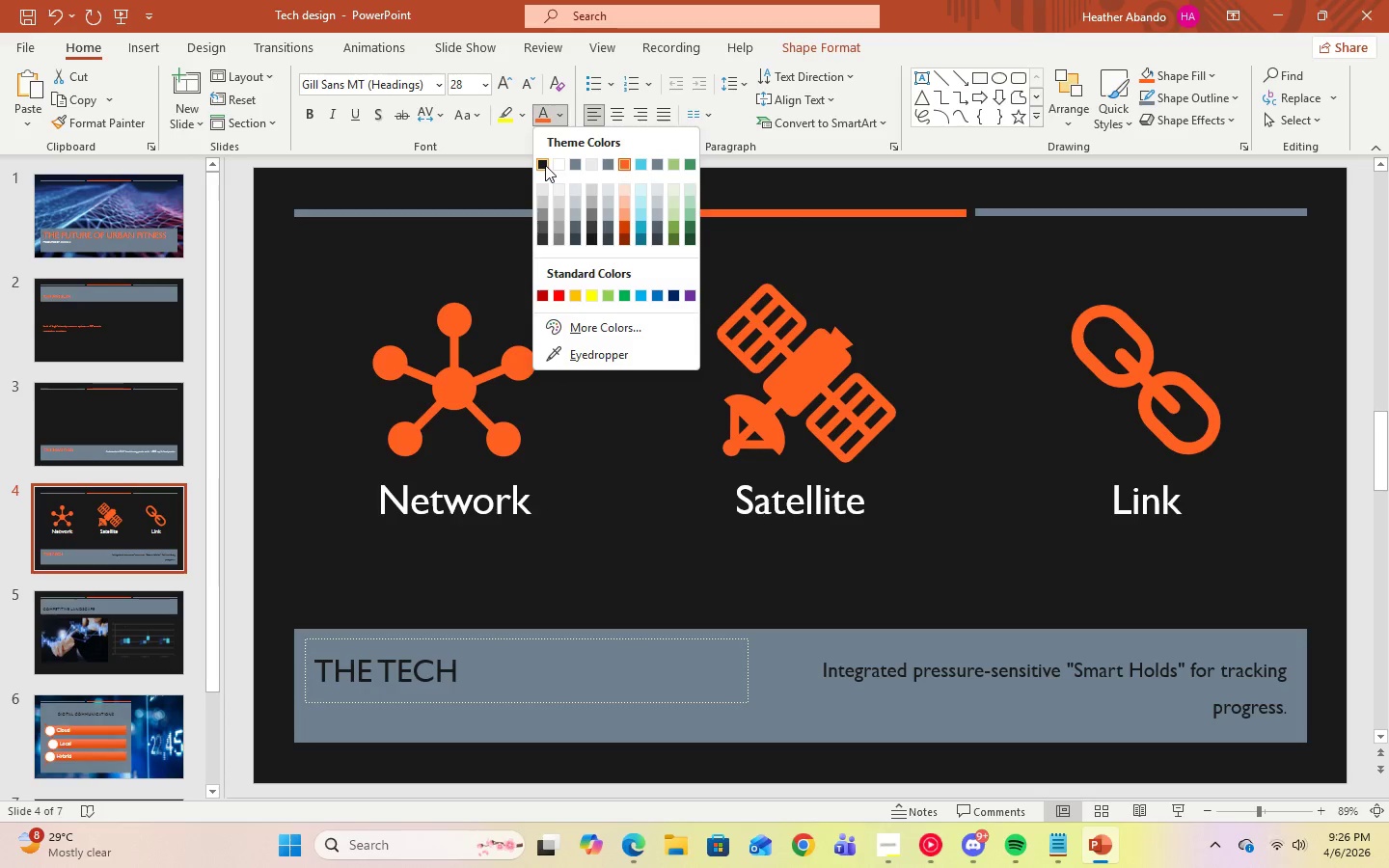 
left_click([545, 165])
 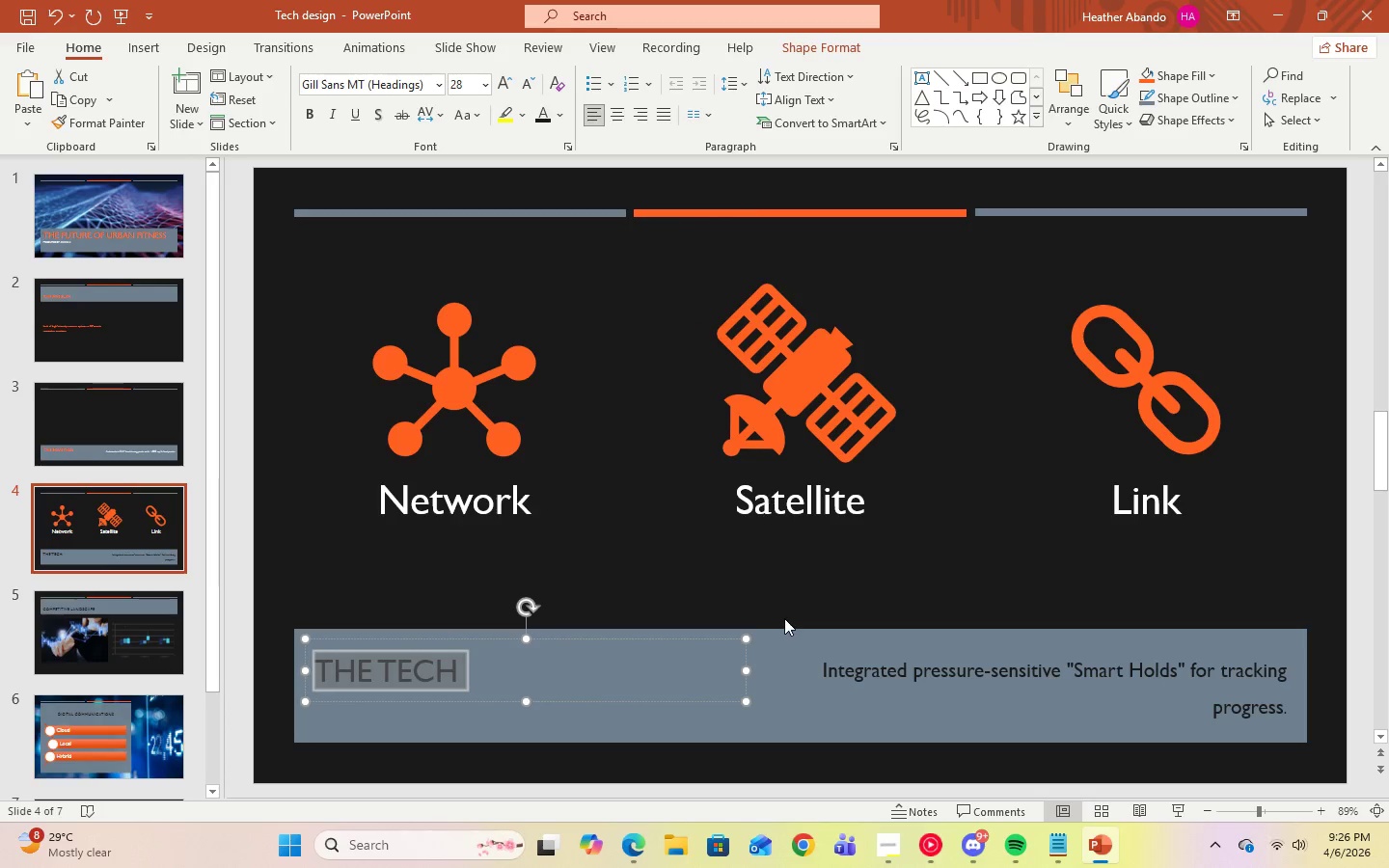 
left_click([792, 678])
 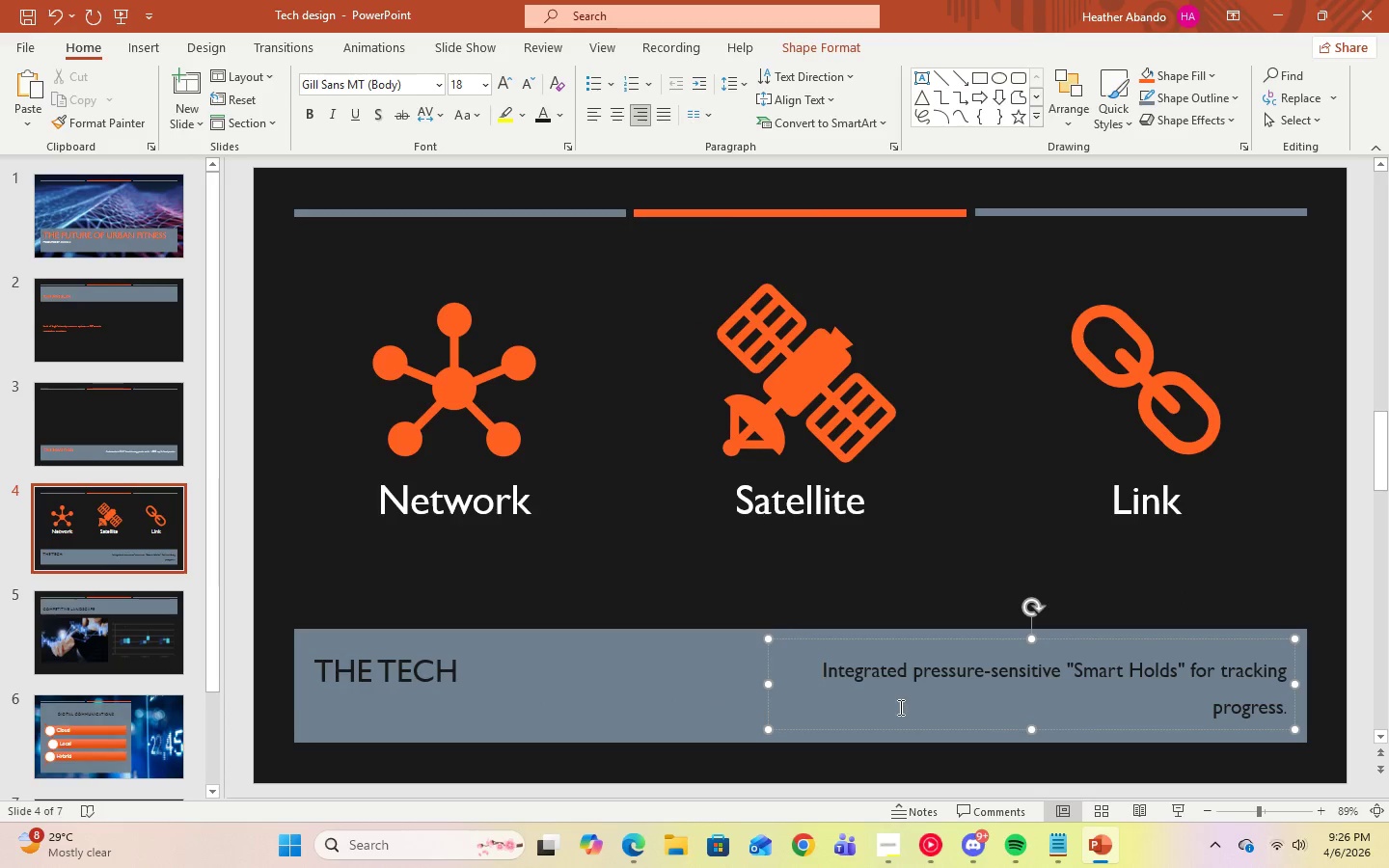 
left_click_drag(start_coordinate=[796, 688], to_coordinate=[968, 693])
 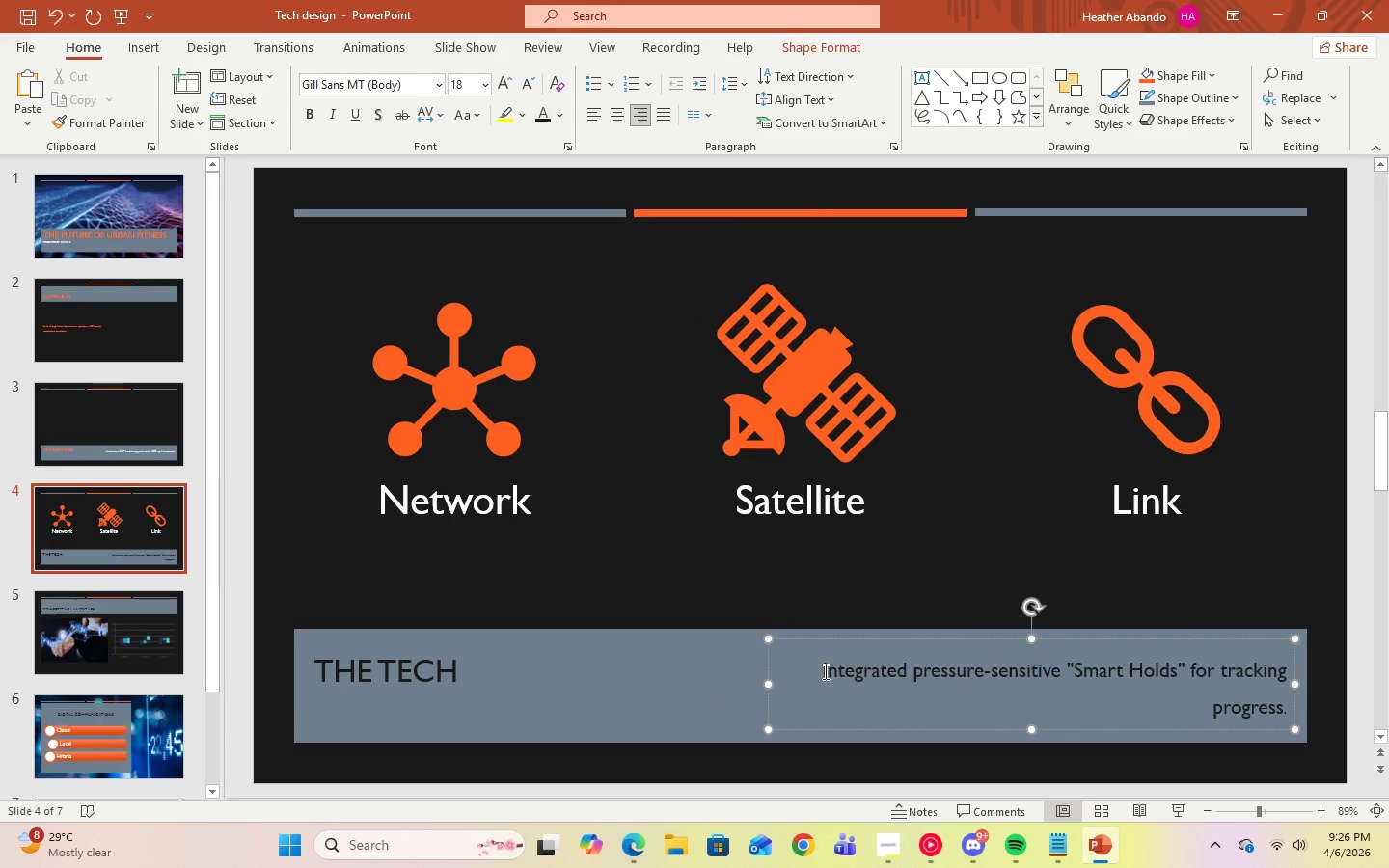 
left_click_drag(start_coordinate=[820, 667], to_coordinate=[1342, 711])
 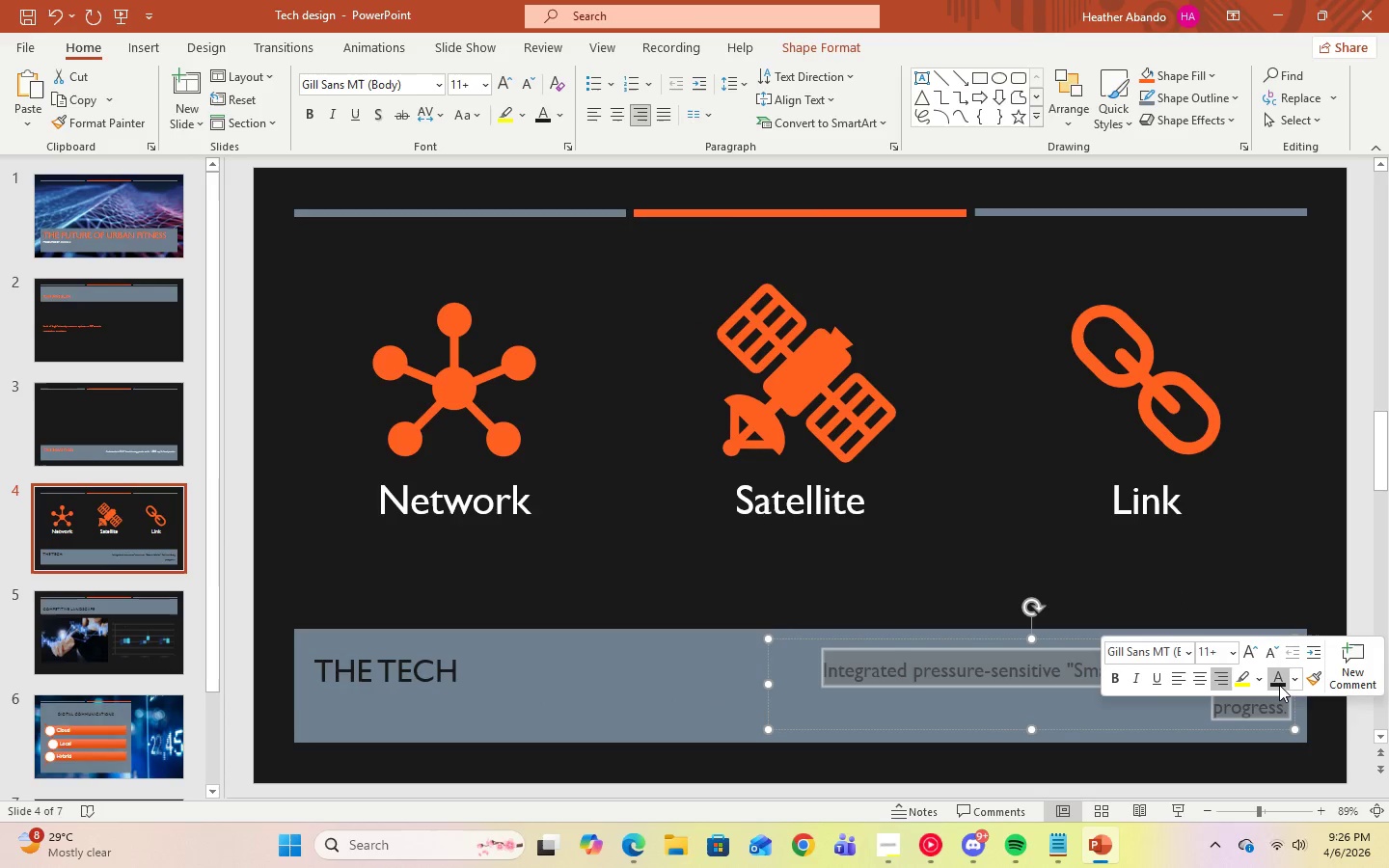 
left_click([1279, 685])
 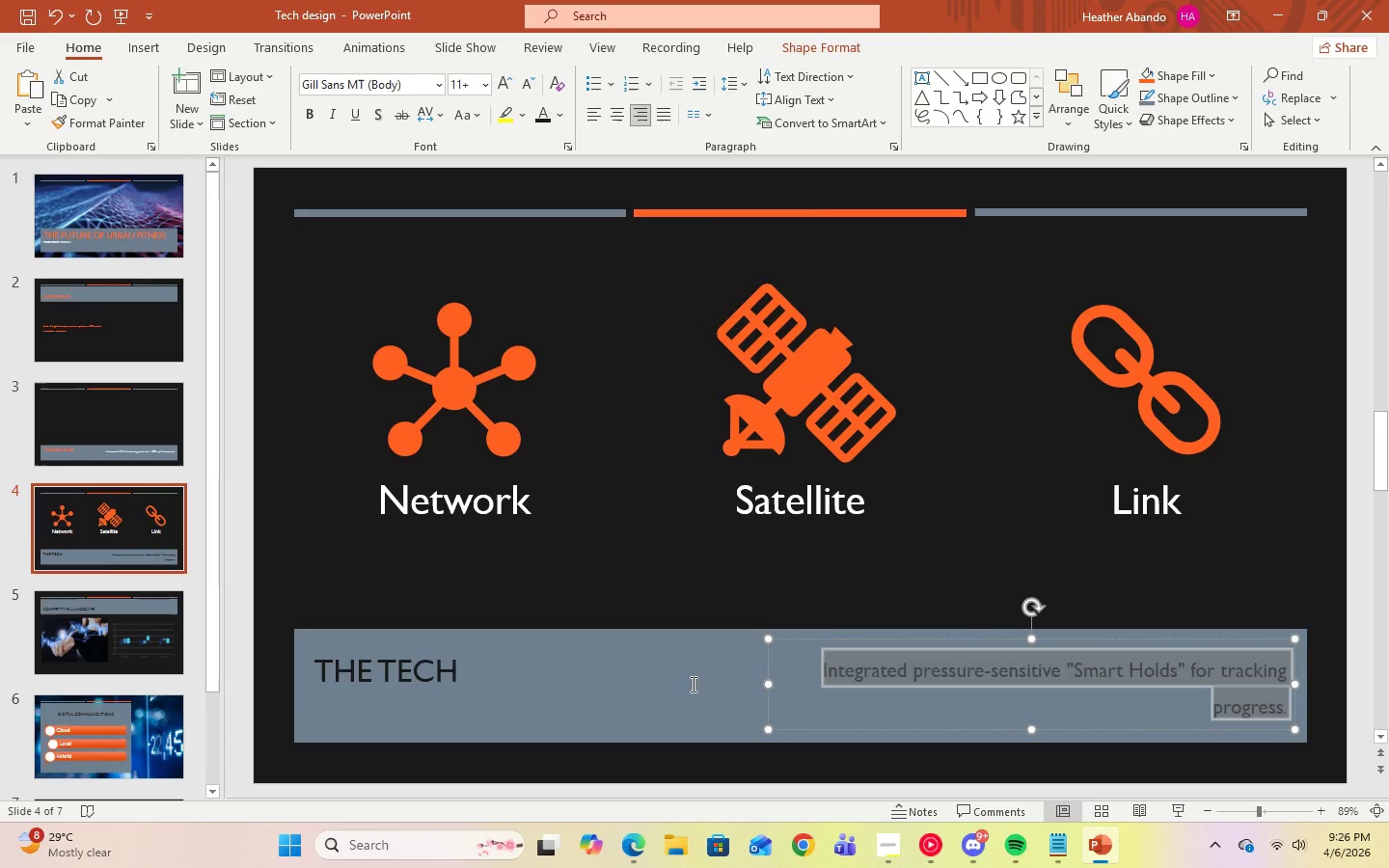 
left_click([663, 686])
 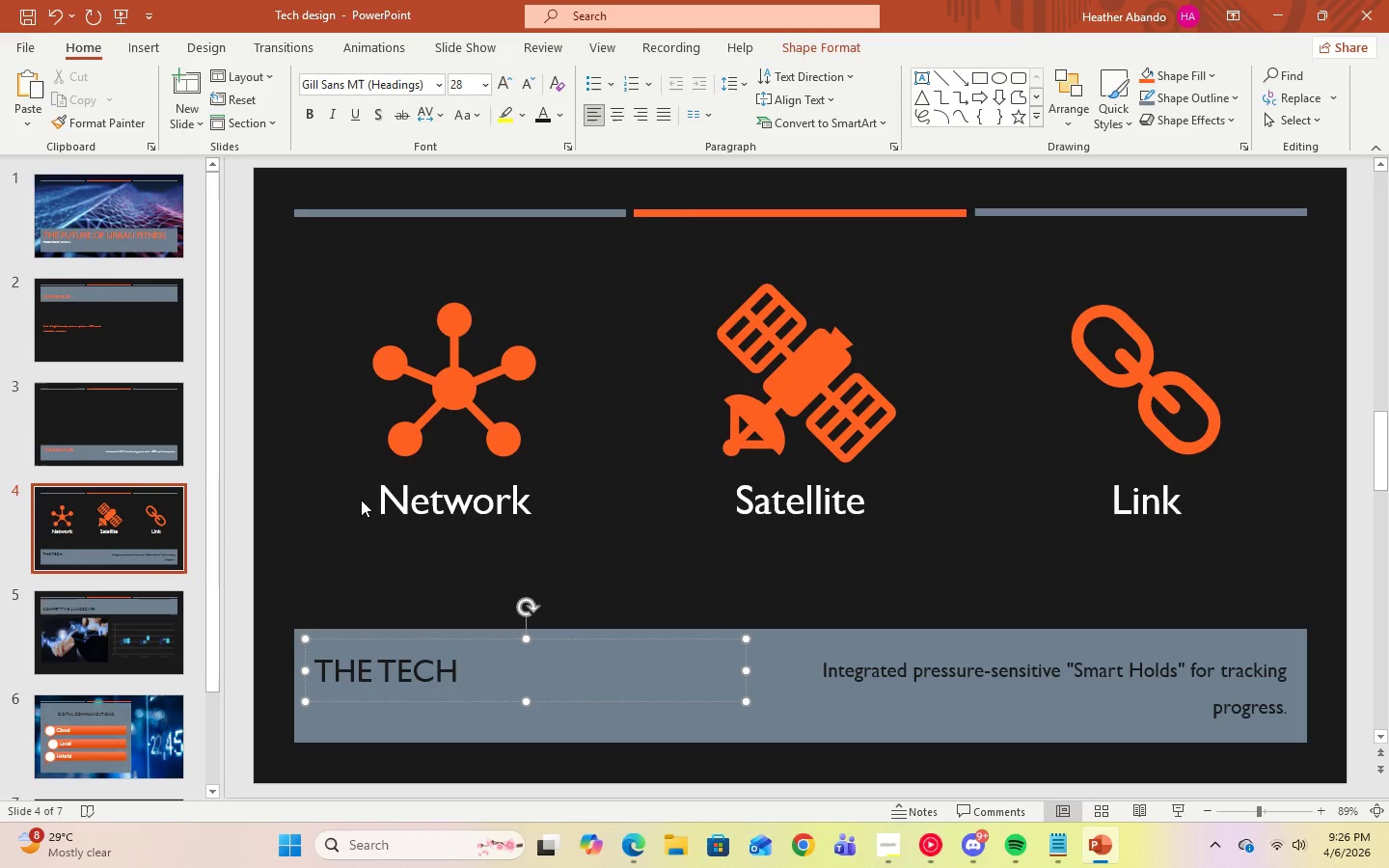 
left_click_drag(start_coordinate=[384, 502], to_coordinate=[559, 504])
 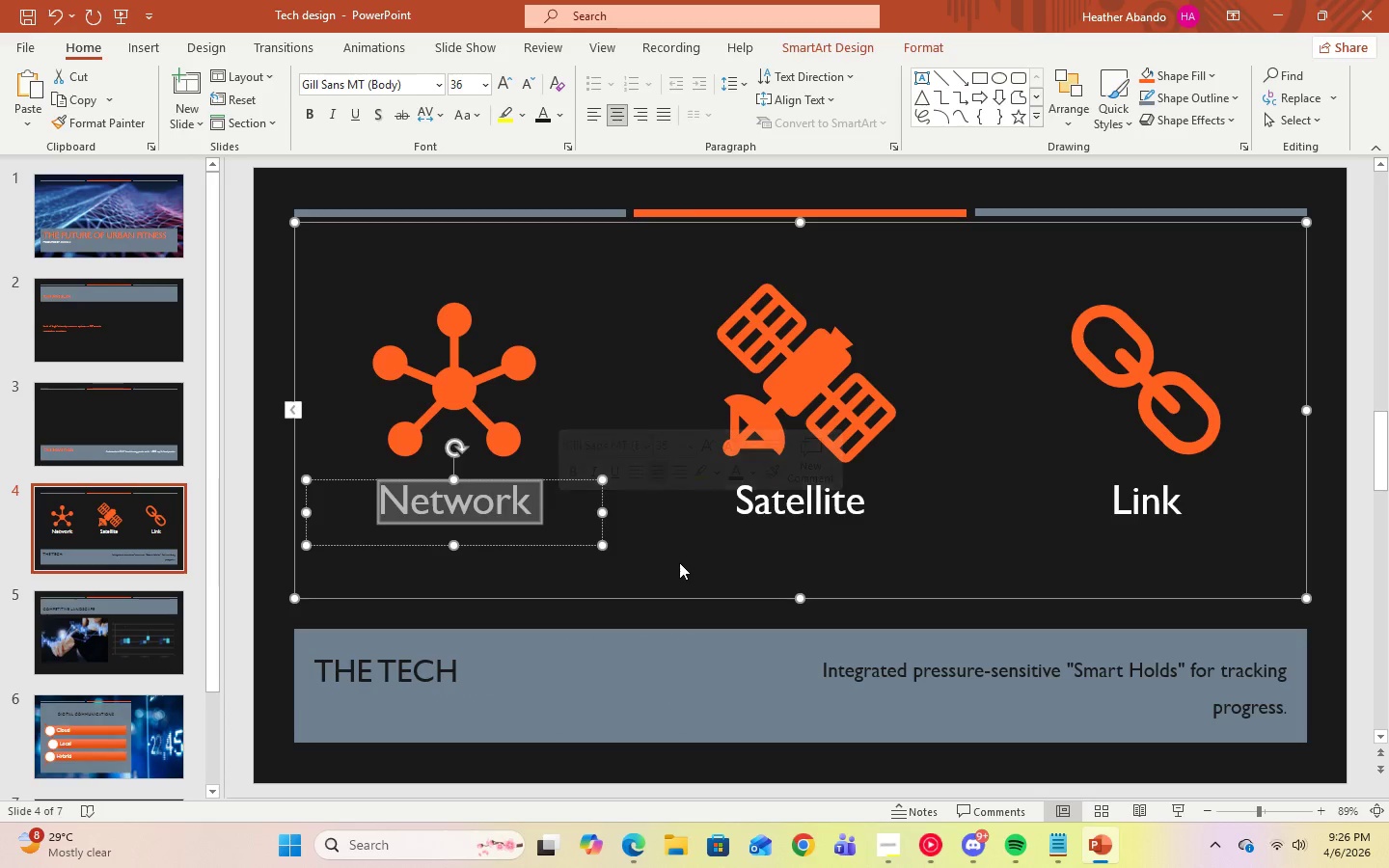 
left_click([679, 562])
 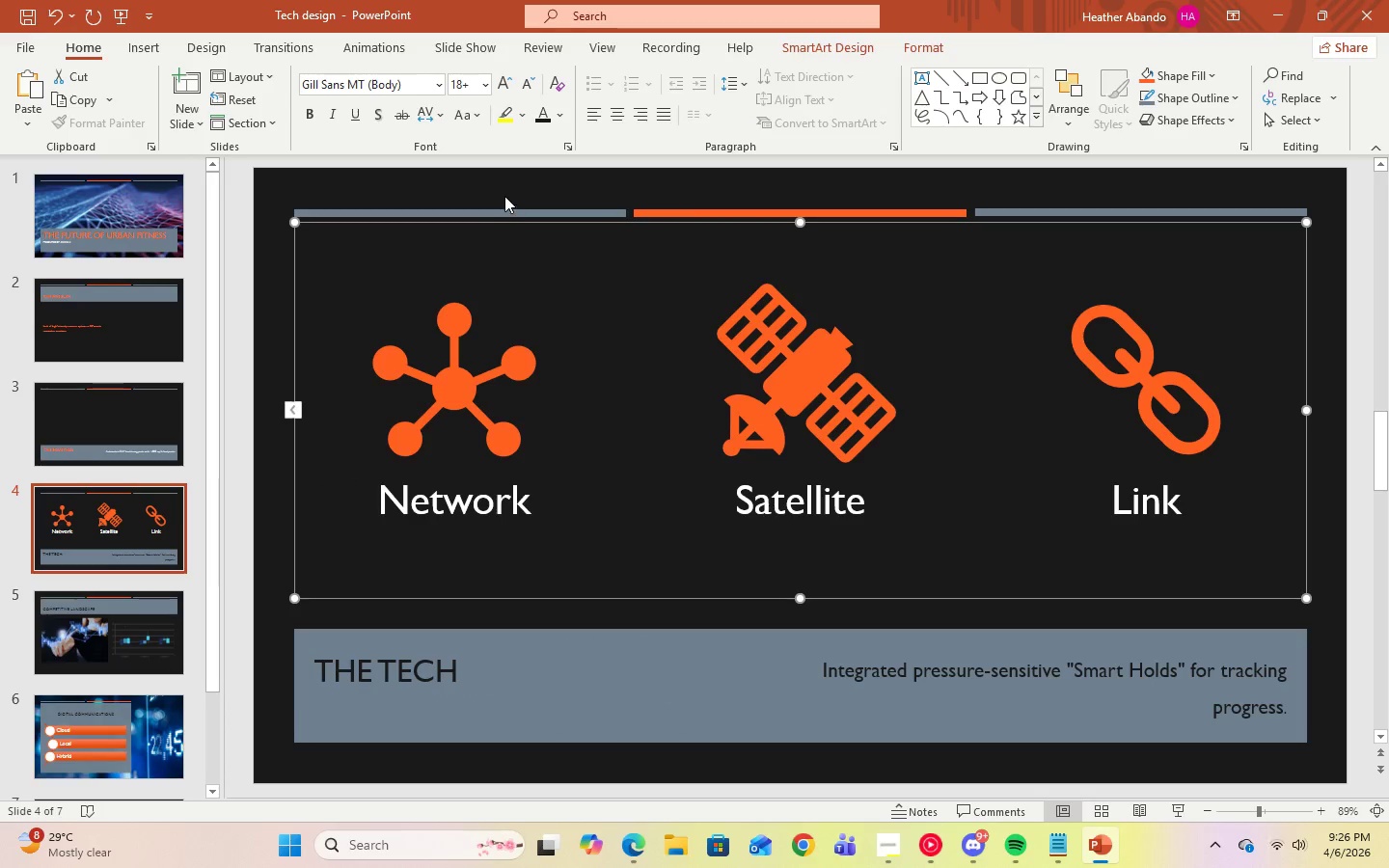 
left_click([504, 192])
 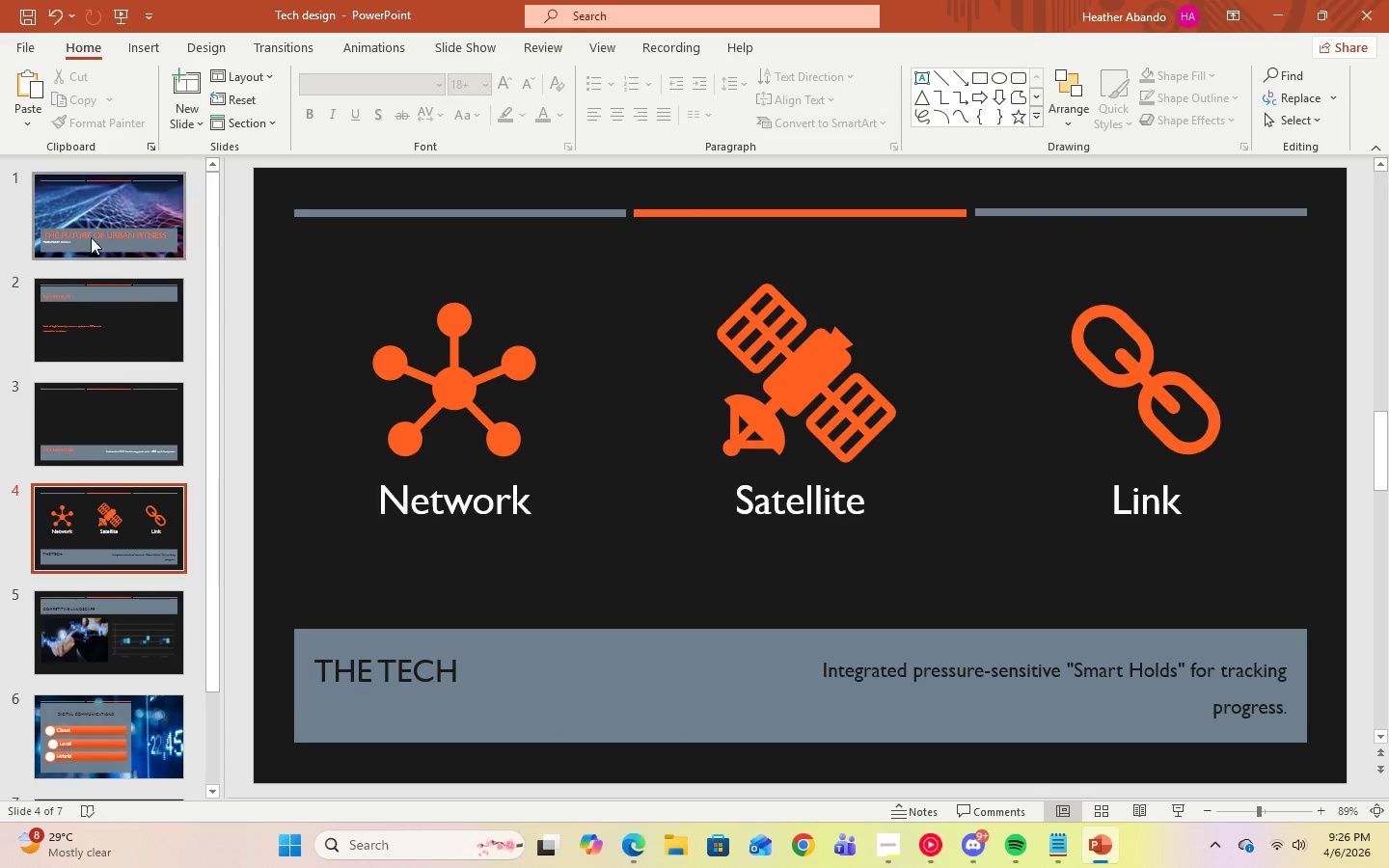 
left_click([91, 227])
 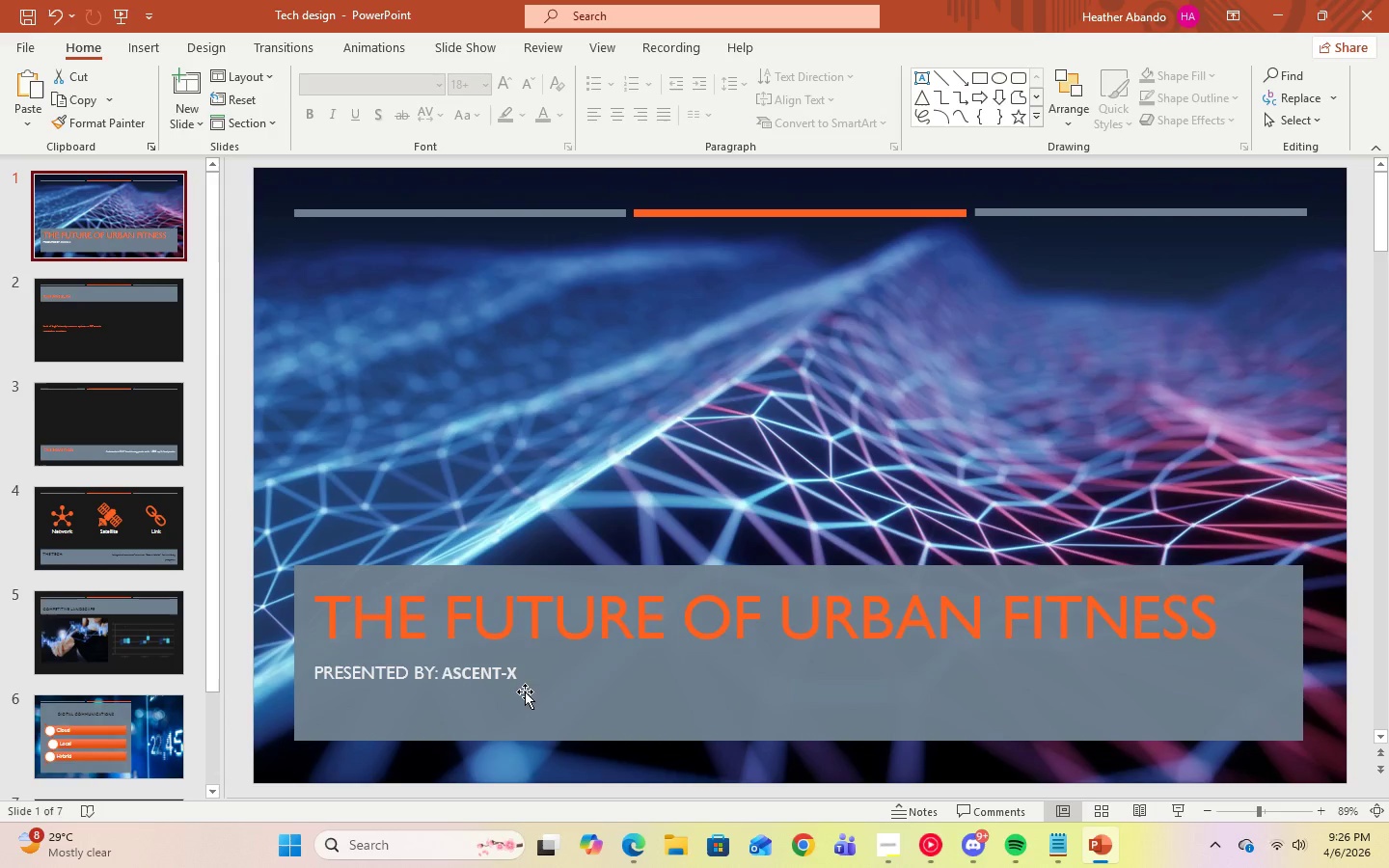 
left_click([517, 671])
 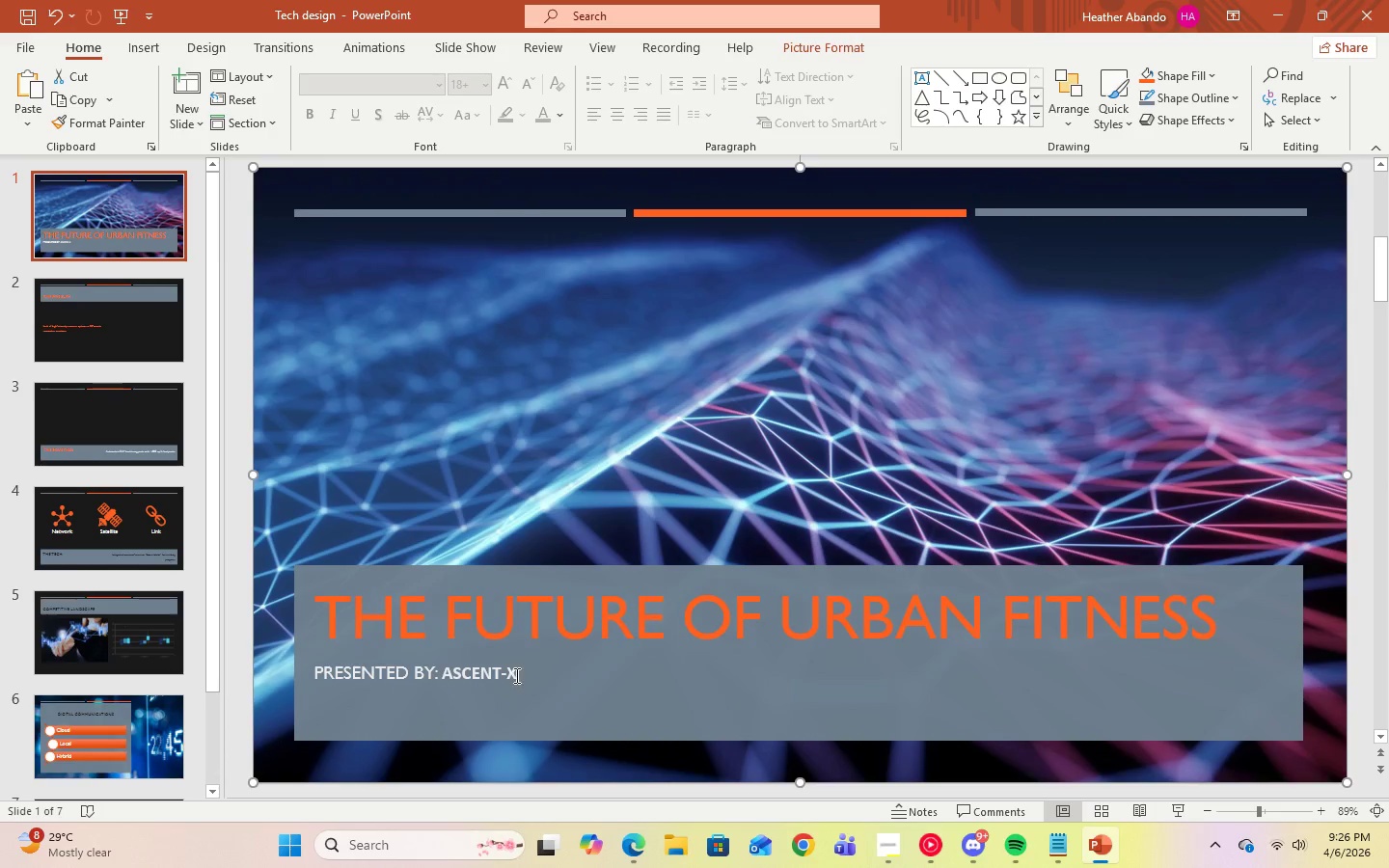 
left_click([511, 676])
 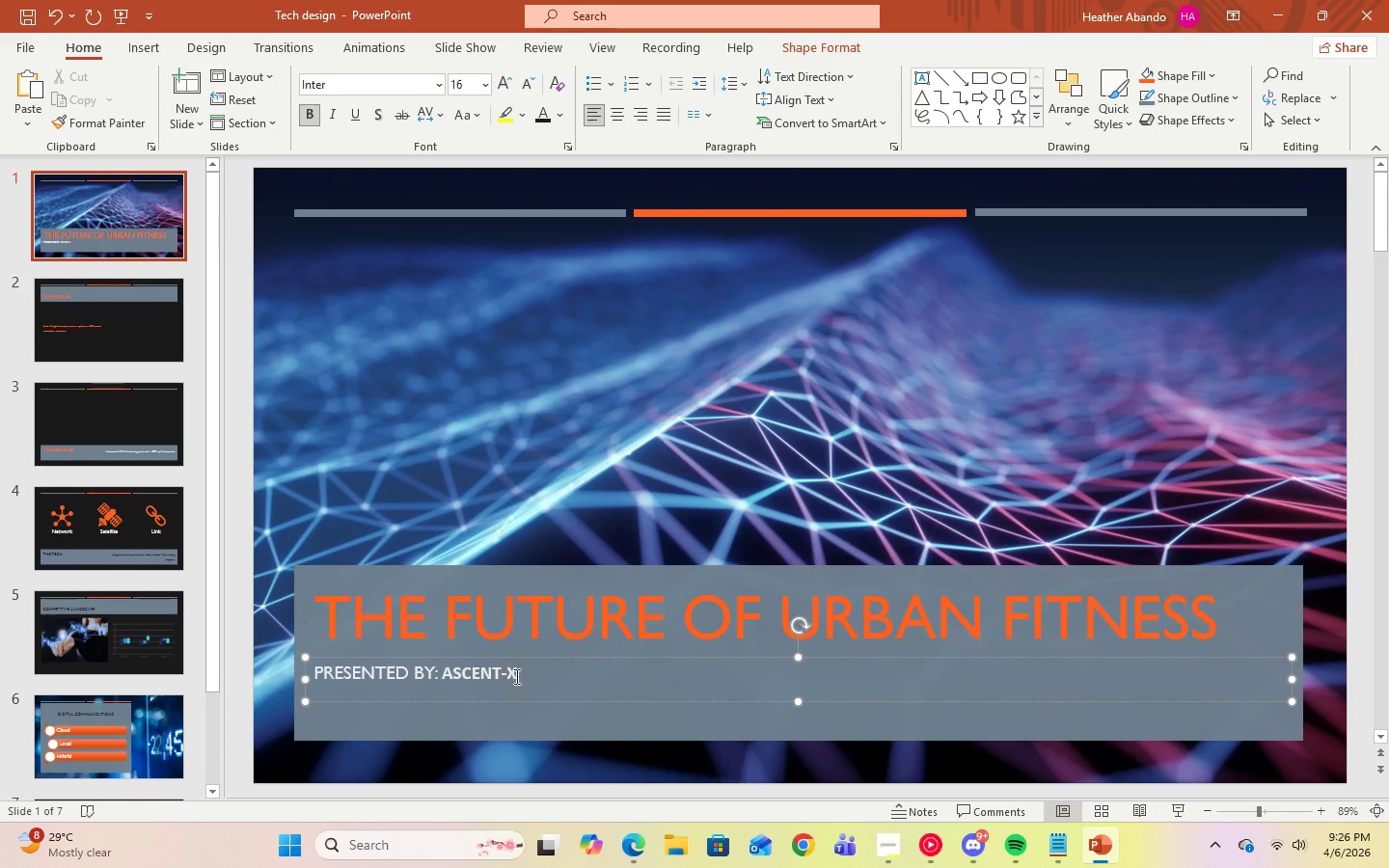 
left_click([519, 676])
 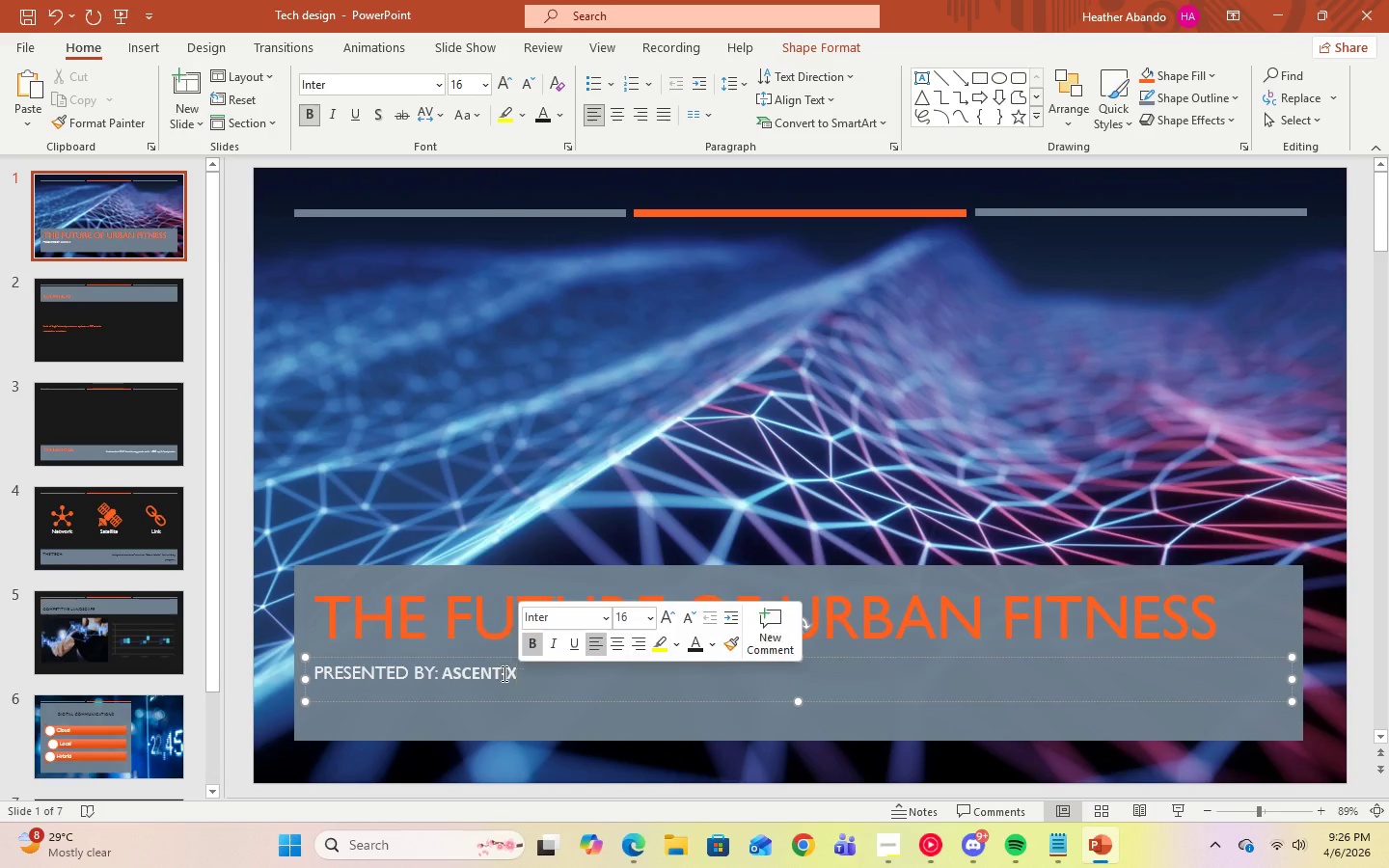 
left_click_drag(start_coordinate=[519, 676], to_coordinate=[334, 677])
 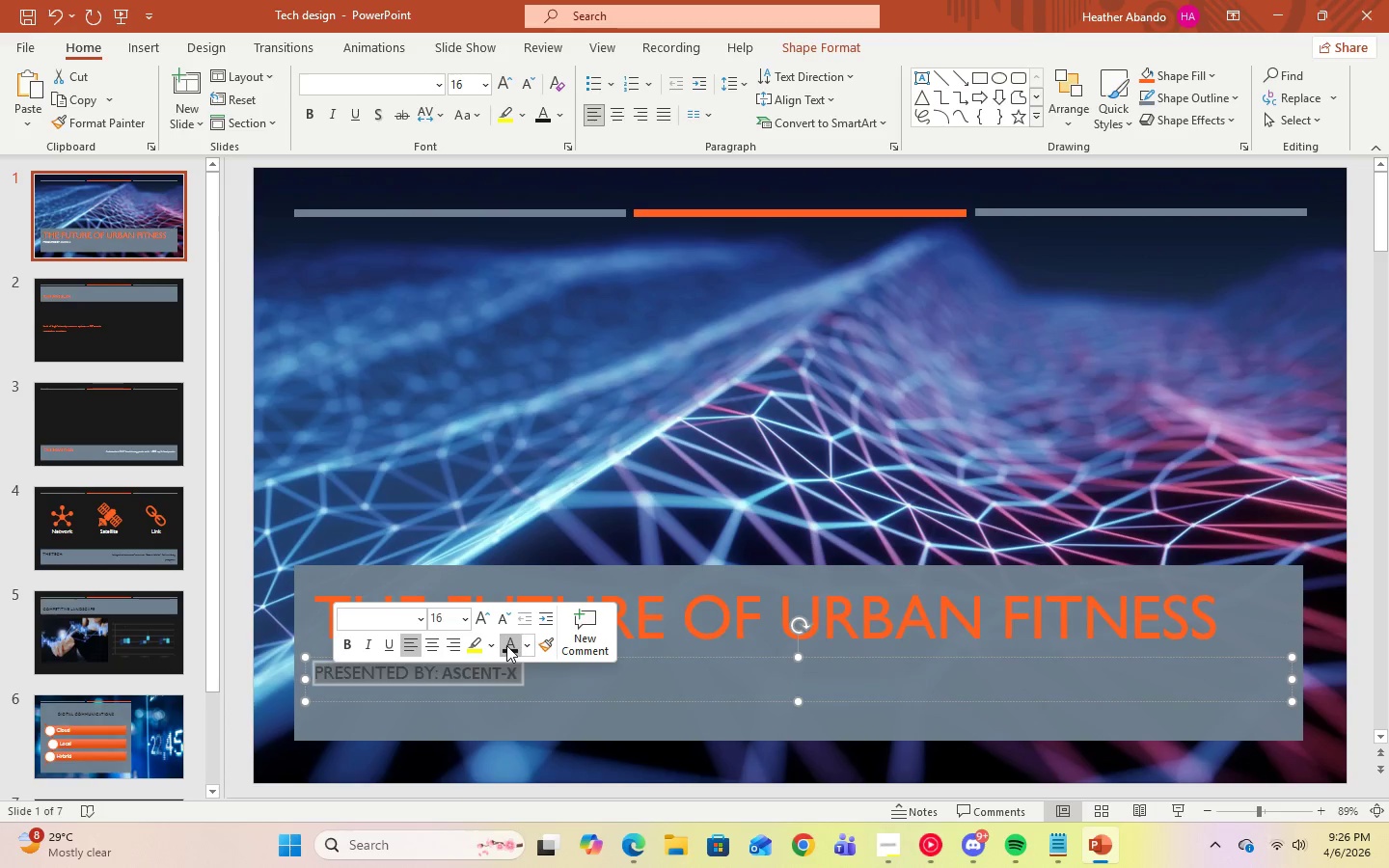 
double_click([574, 676])
 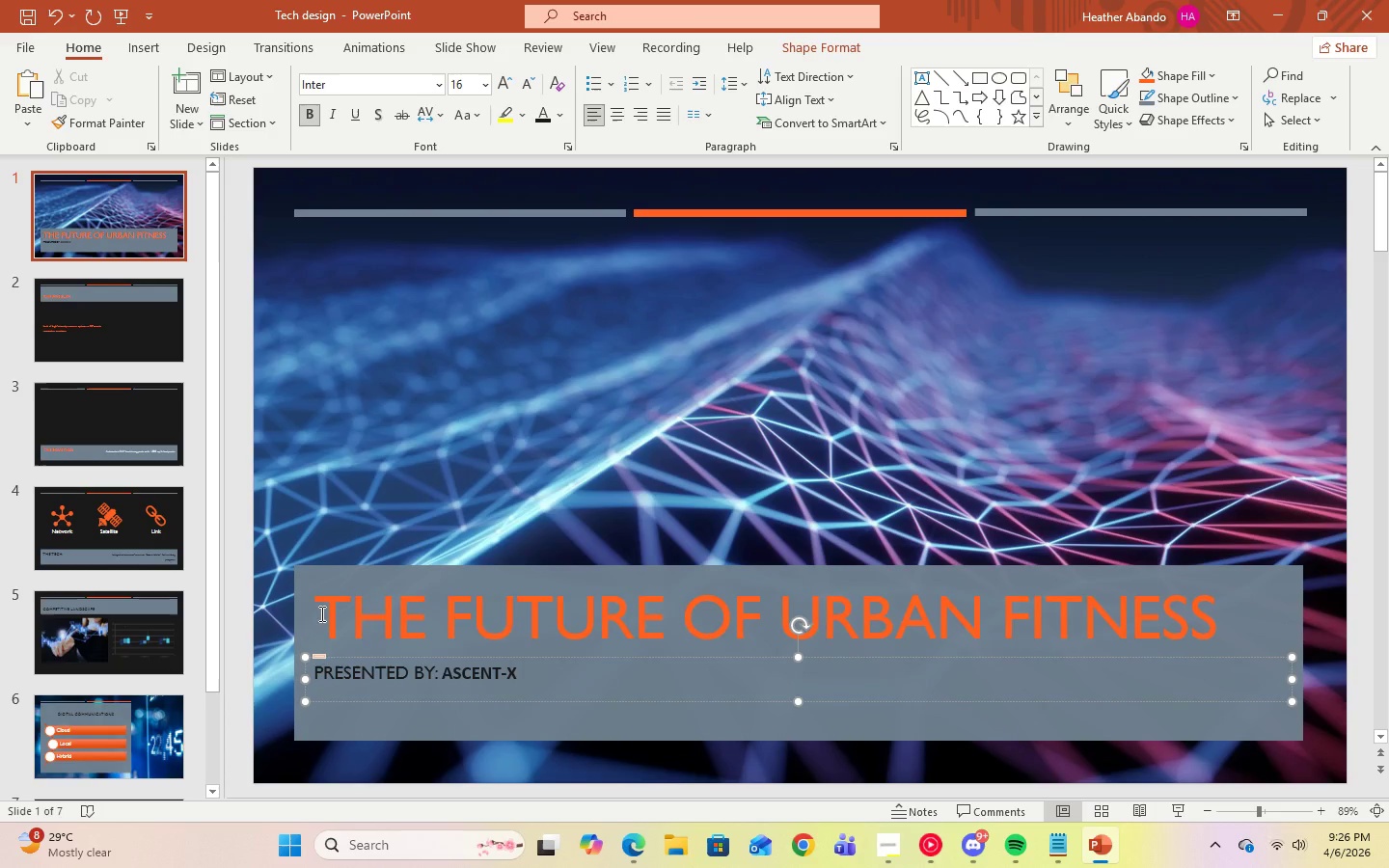 
left_click_drag(start_coordinate=[321, 613], to_coordinate=[1388, 636])
 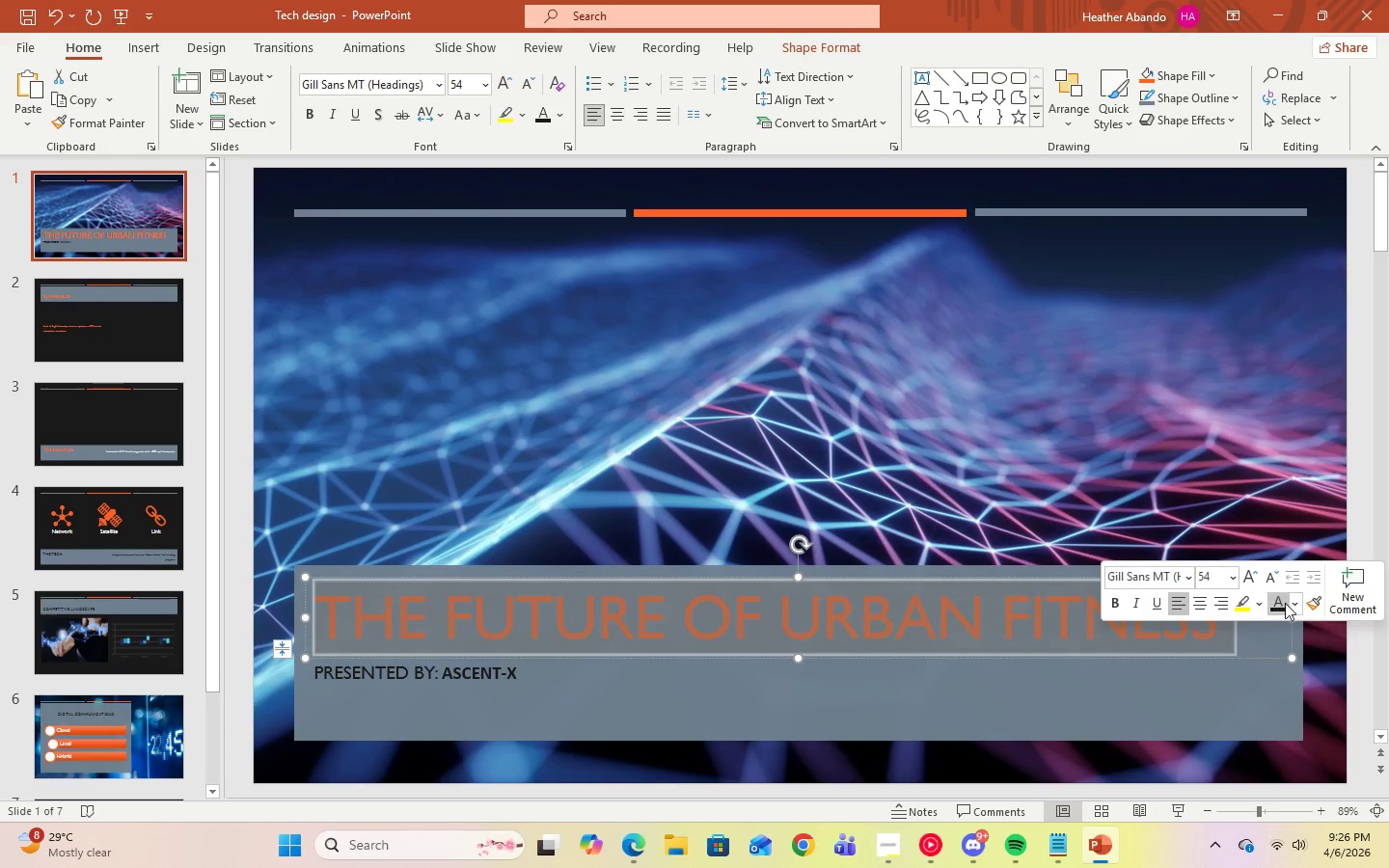 
left_click([1280, 605])
 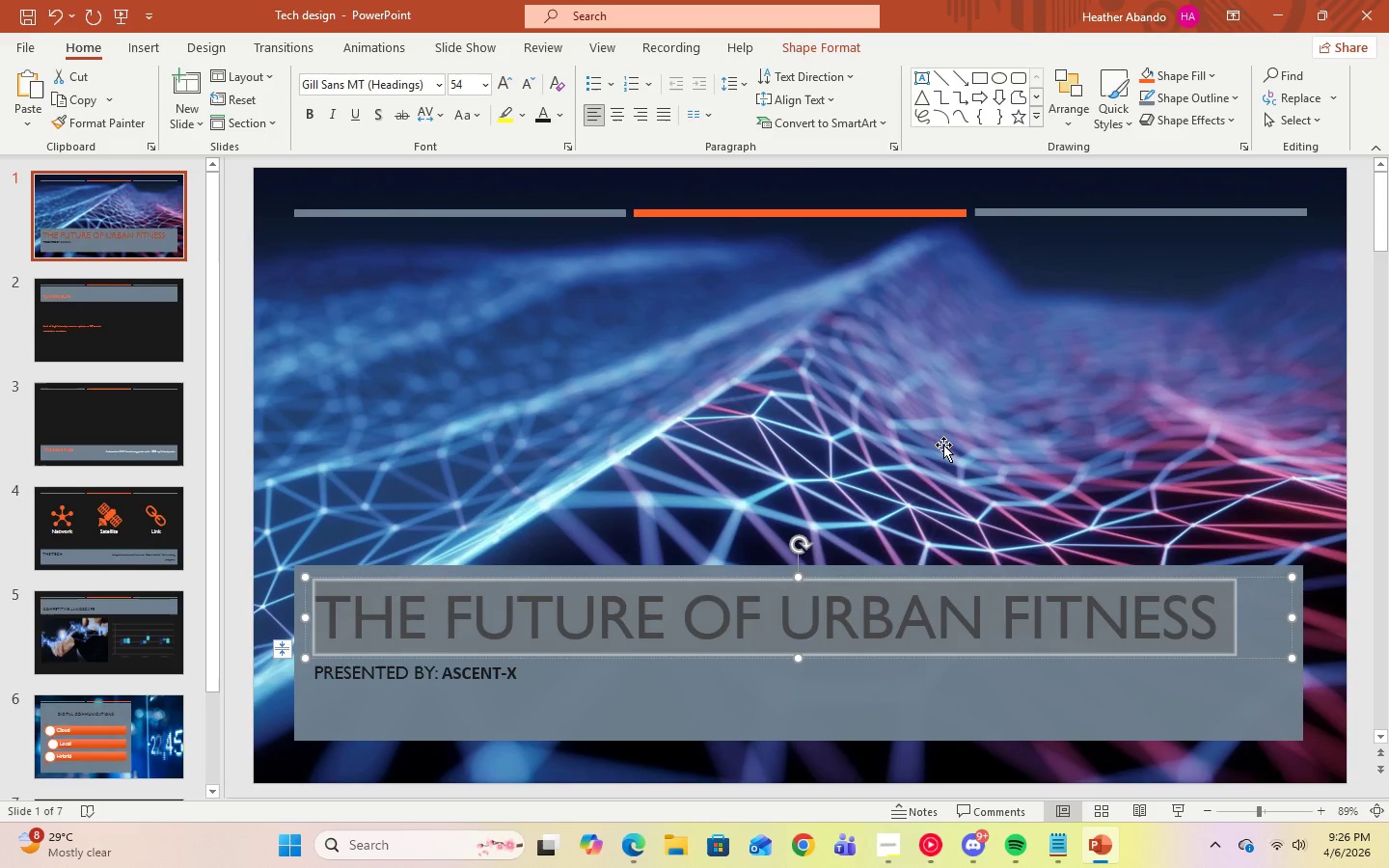 
left_click([941, 443])
 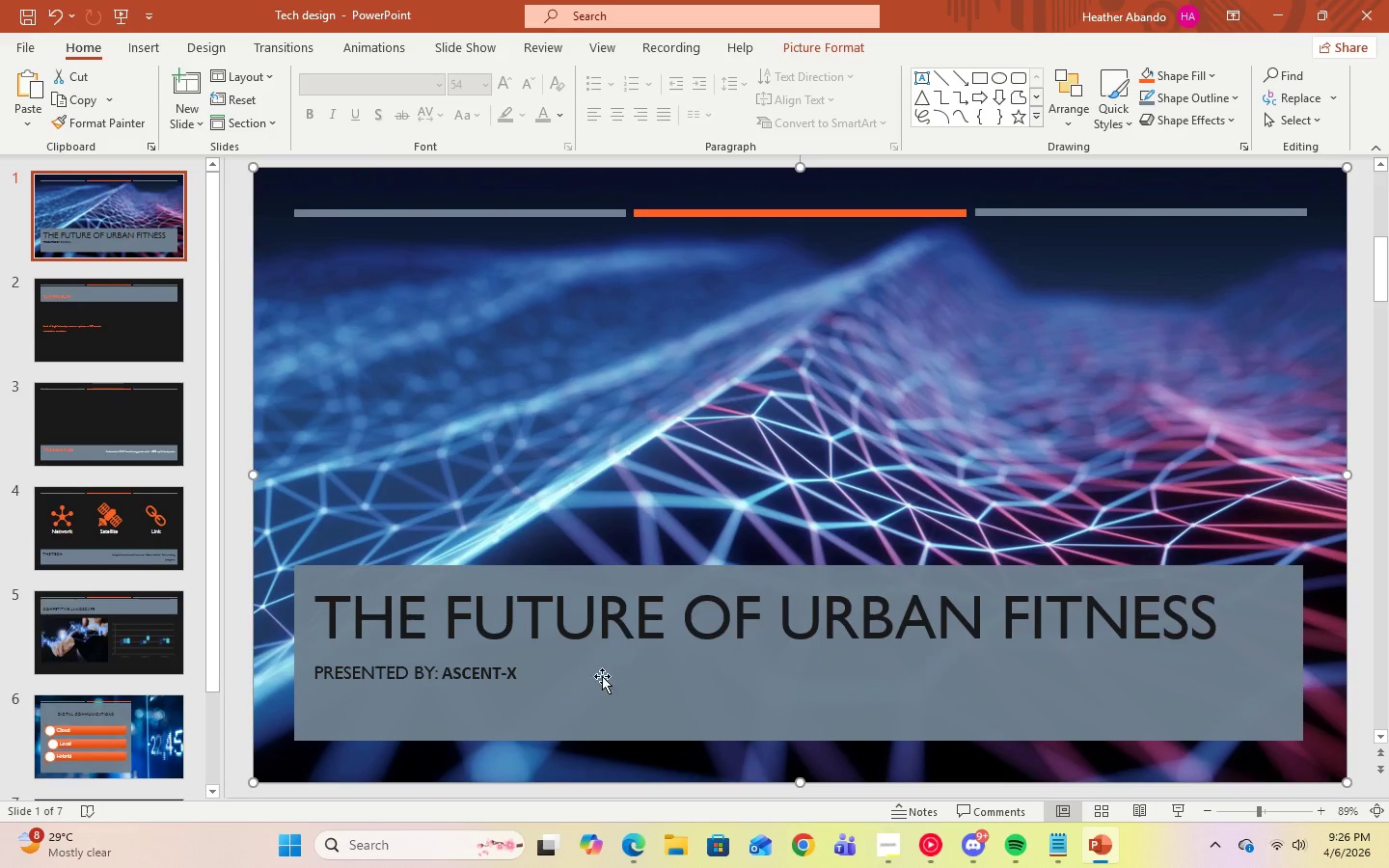 
left_click([592, 684])
 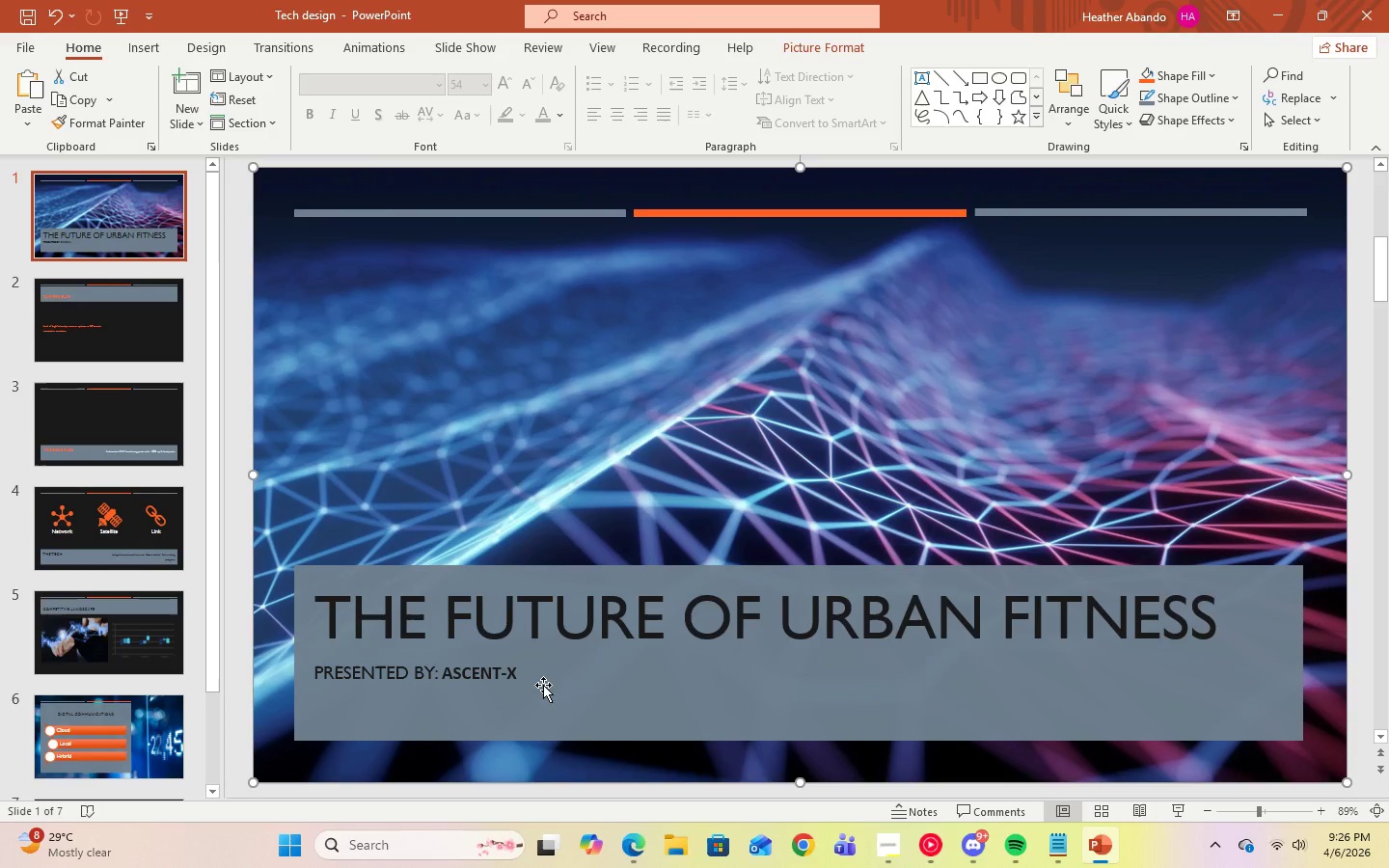 
left_click([543, 685])
 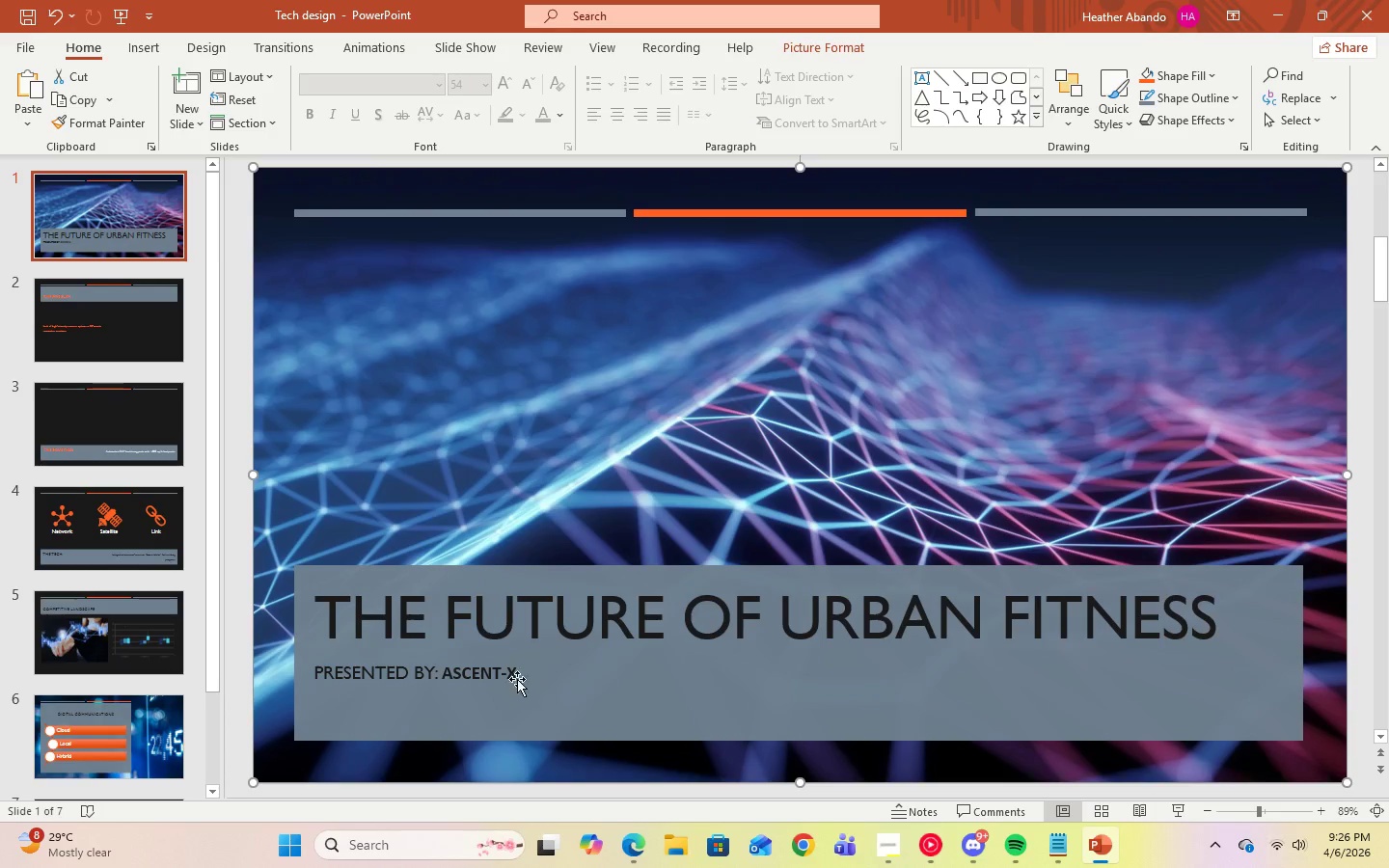 
left_click([513, 679])
 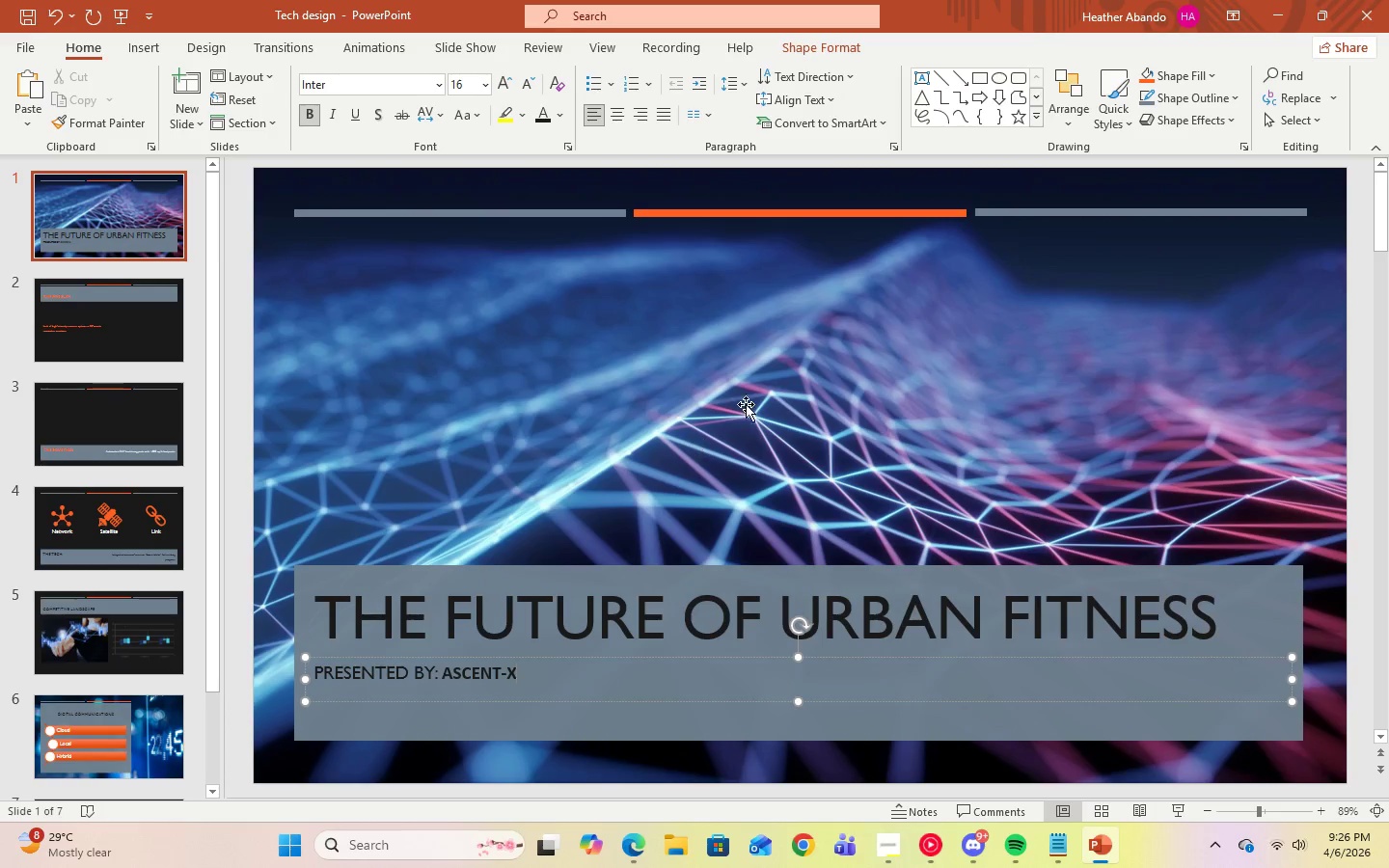 
left_click([820, 399])
 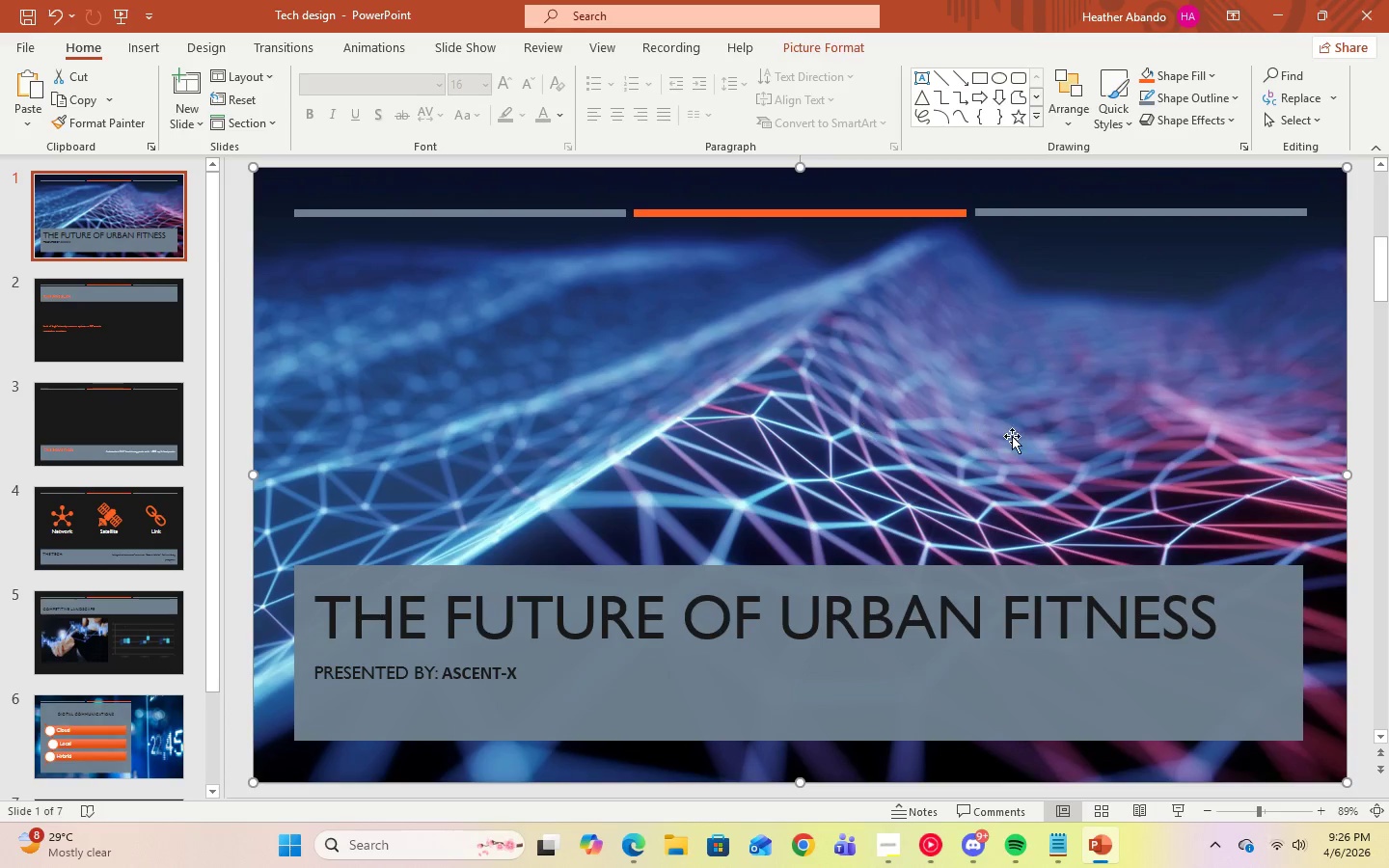 
left_click([153, 327])
 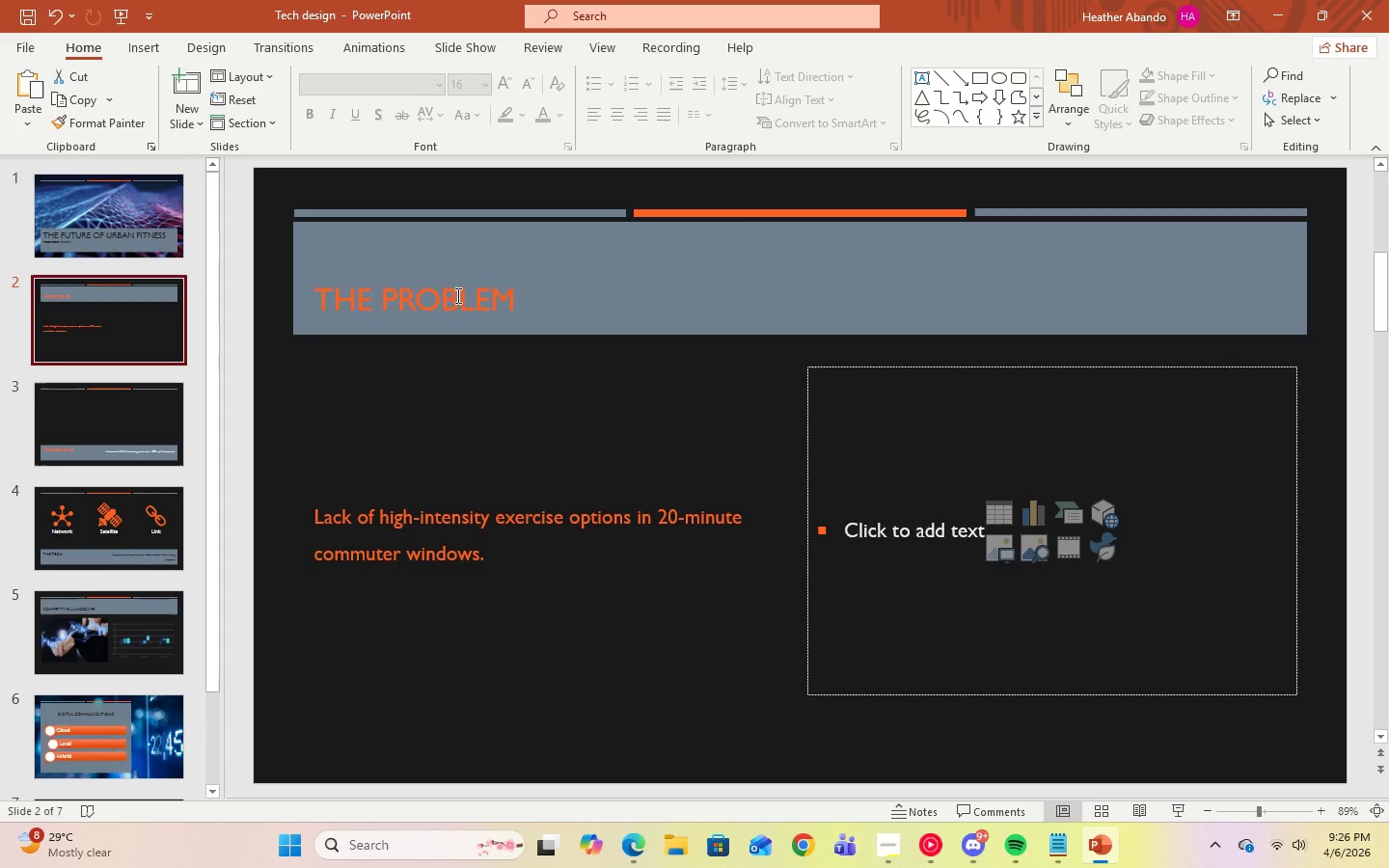 
left_click([522, 295])
 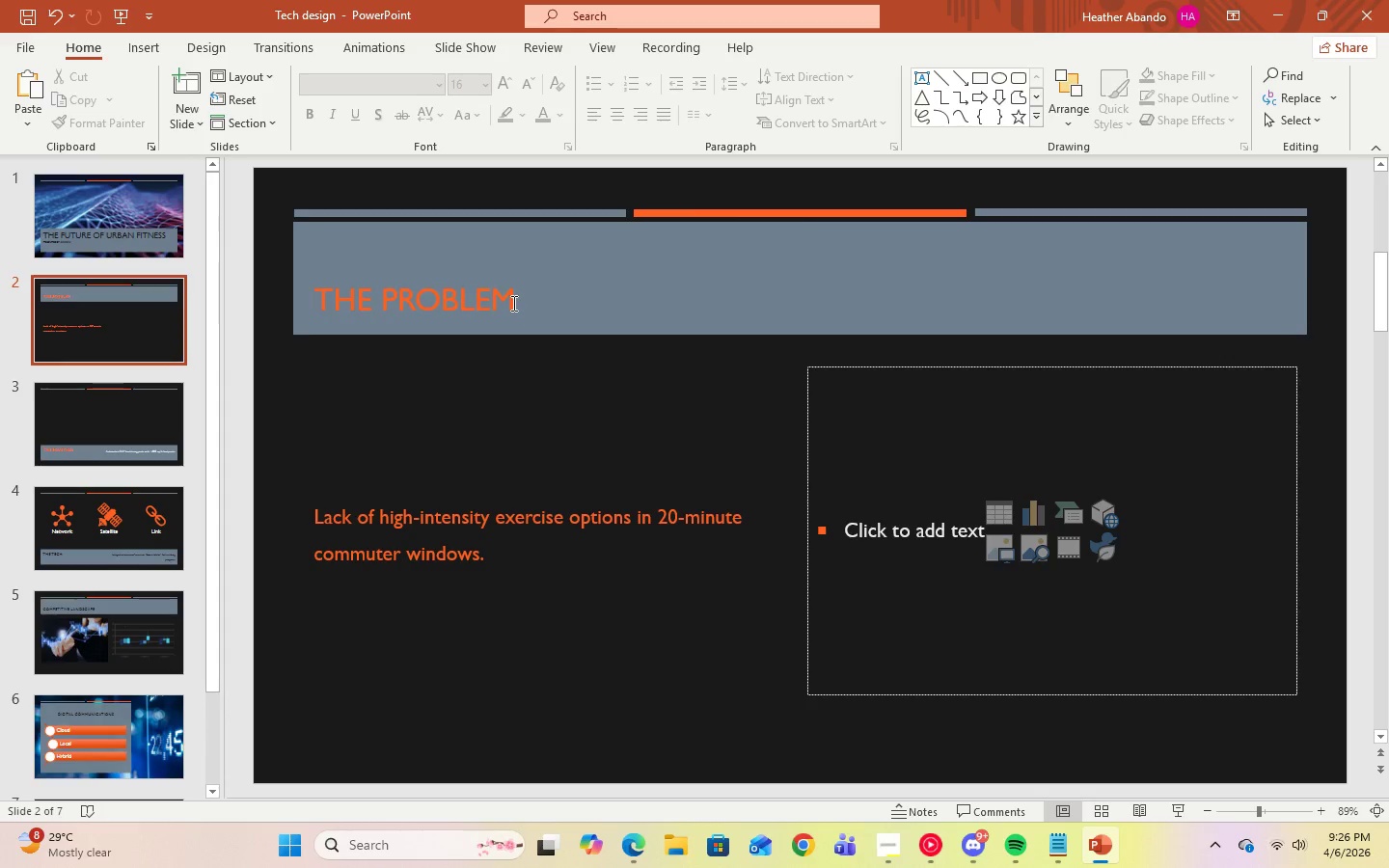 
left_click([512, 303])
 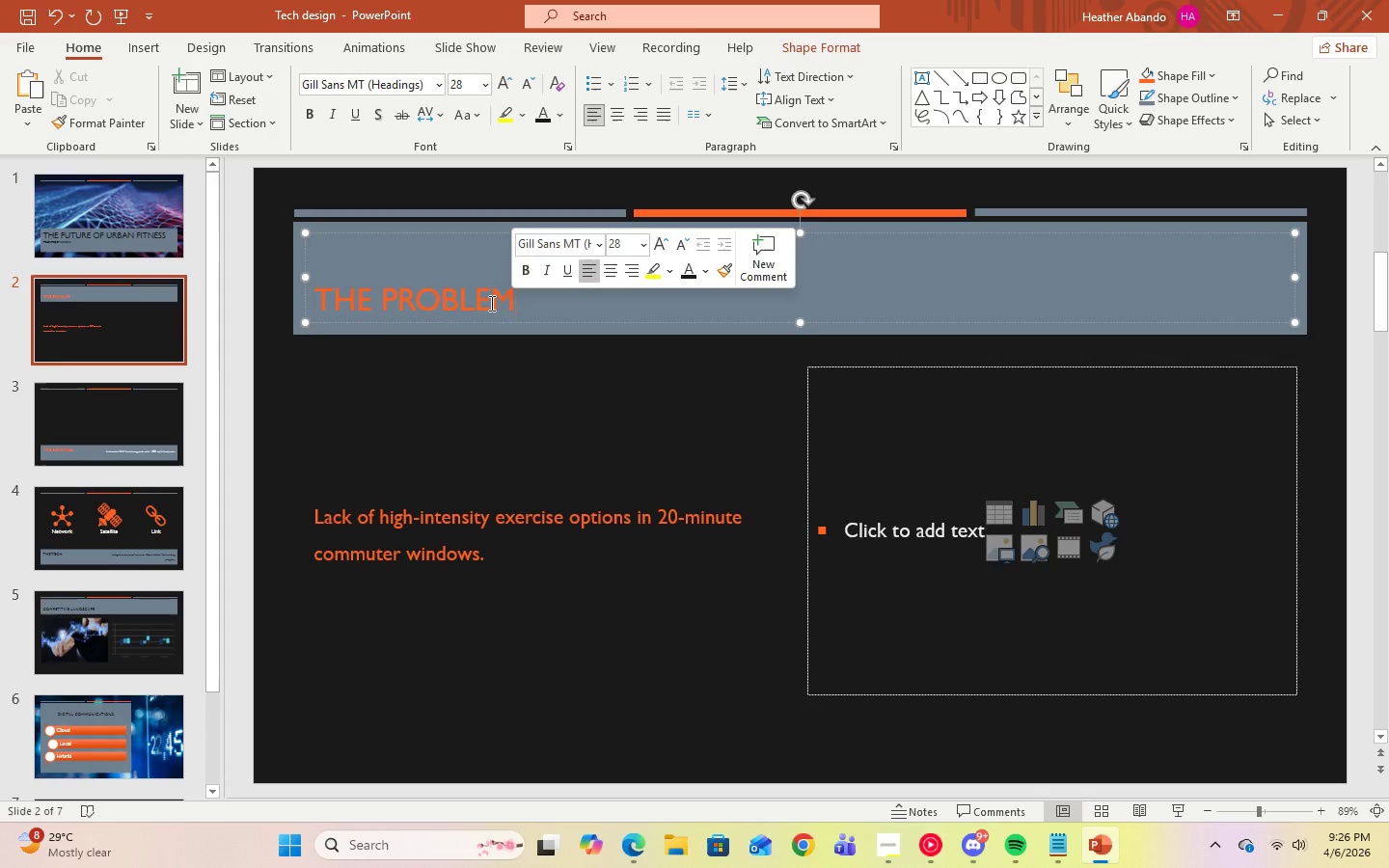 
left_click_drag(start_coordinate=[512, 303], to_coordinate=[351, 303])
 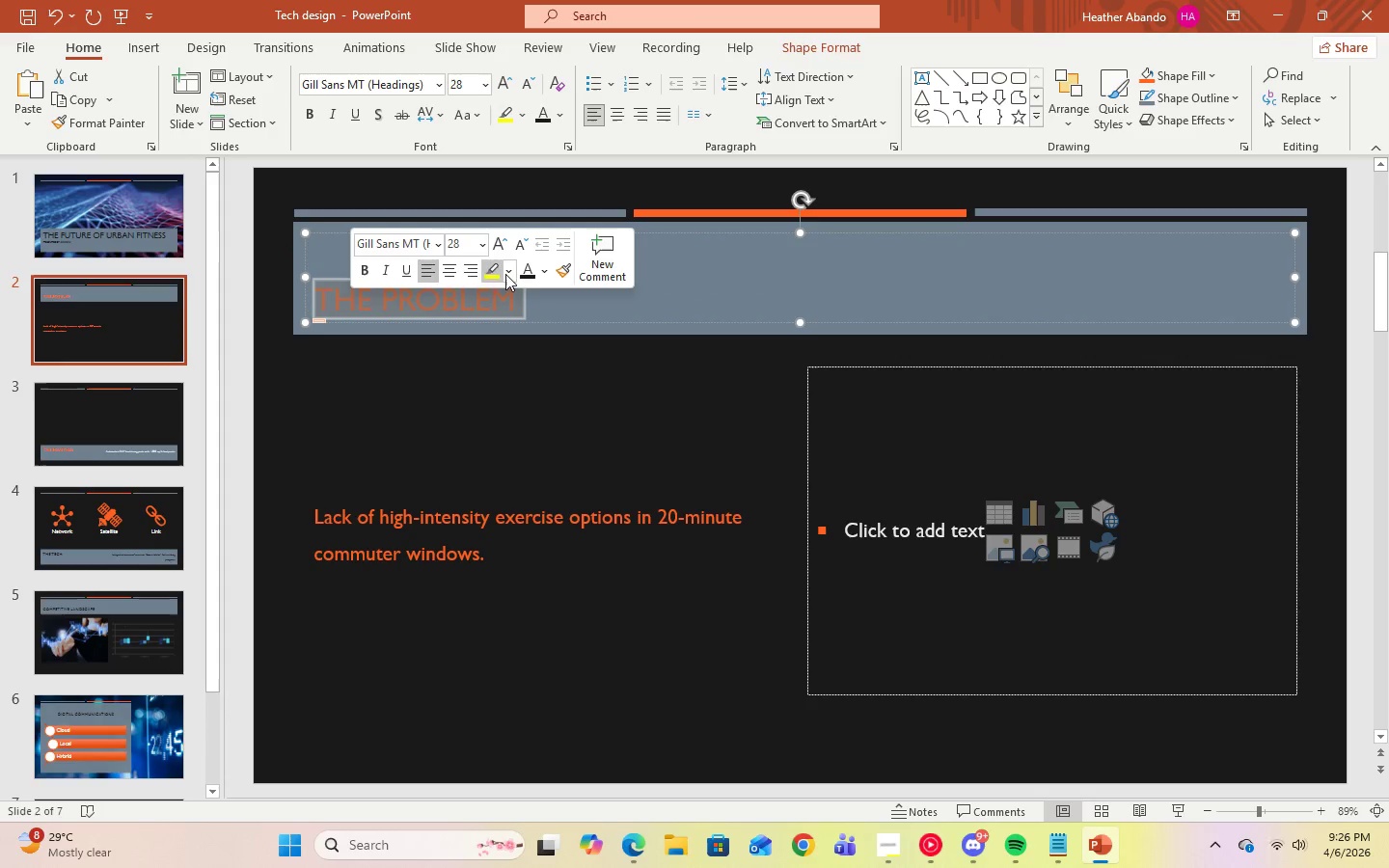 
left_click([525, 274])
 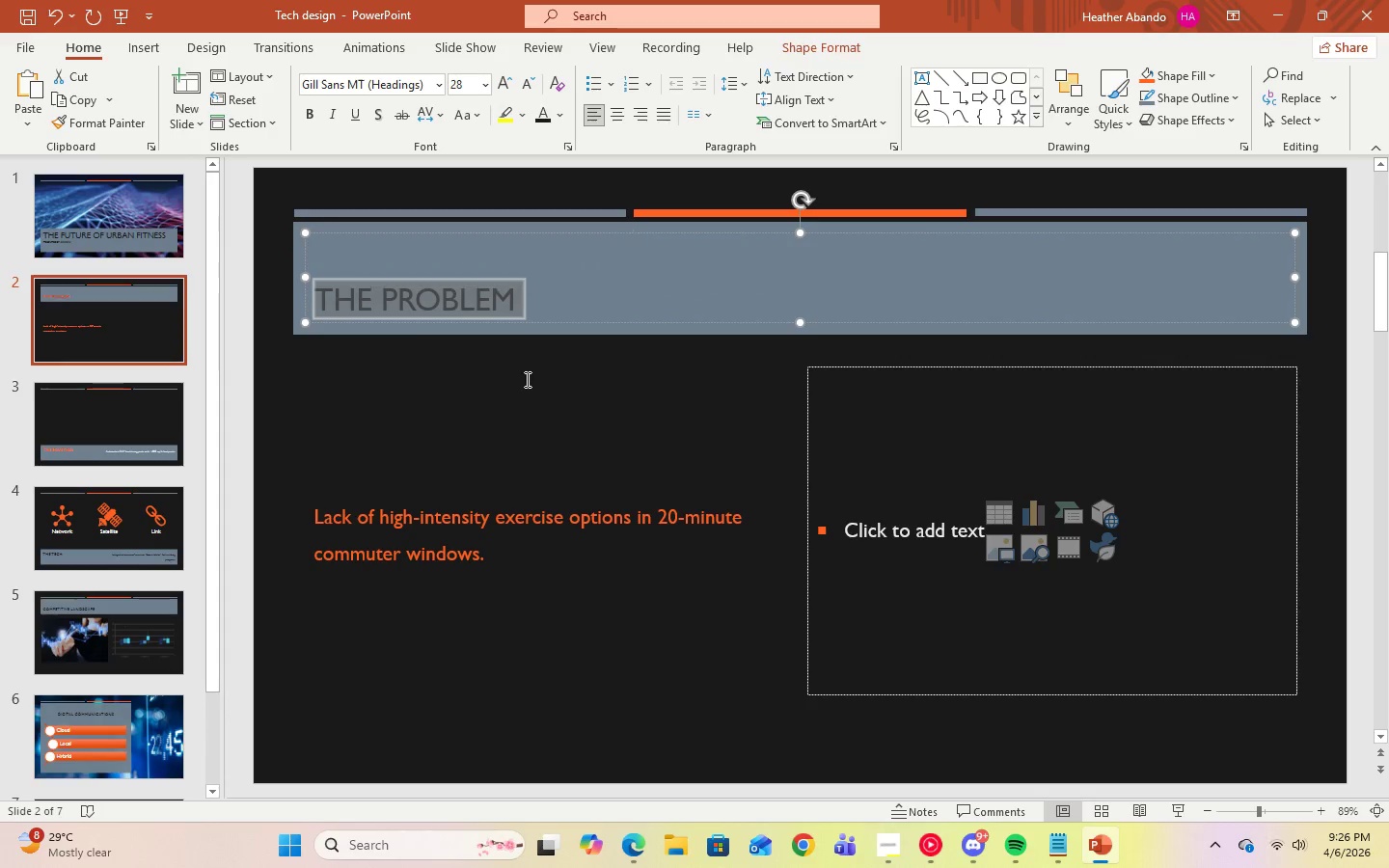 
left_click([526, 379])
 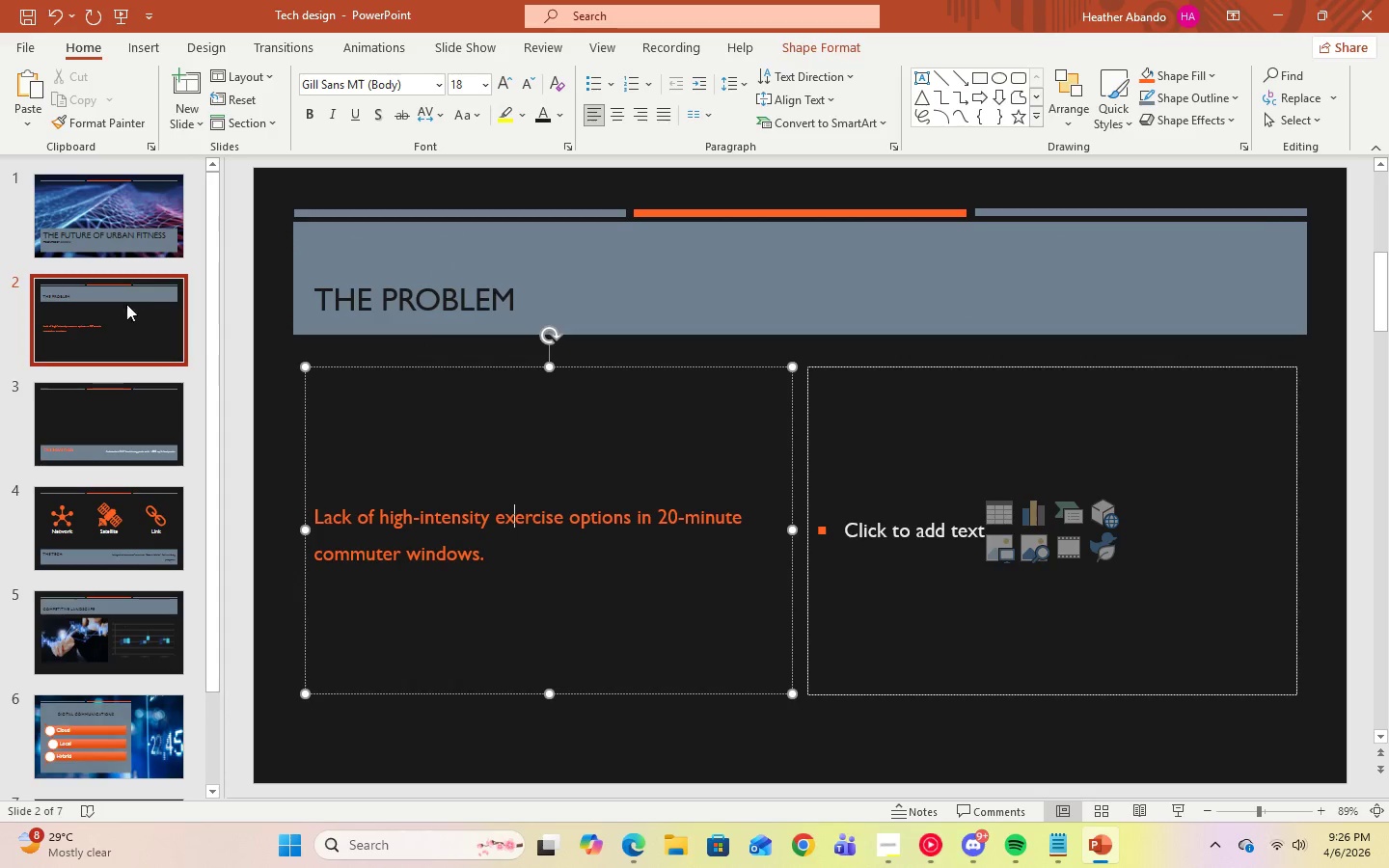 
left_click([109, 429])
 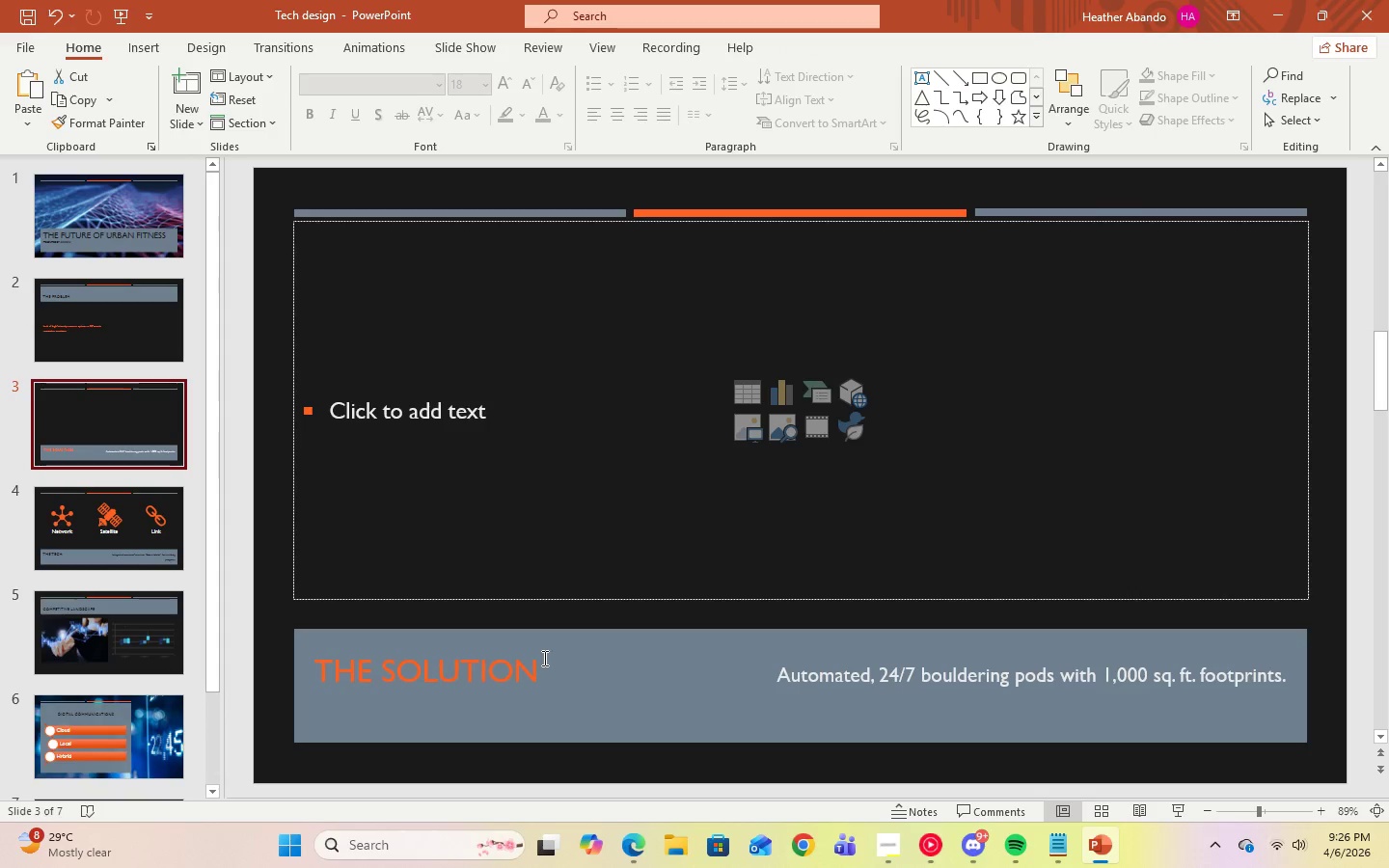 
left_click_drag(start_coordinate=[540, 666], to_coordinate=[328, 669])
 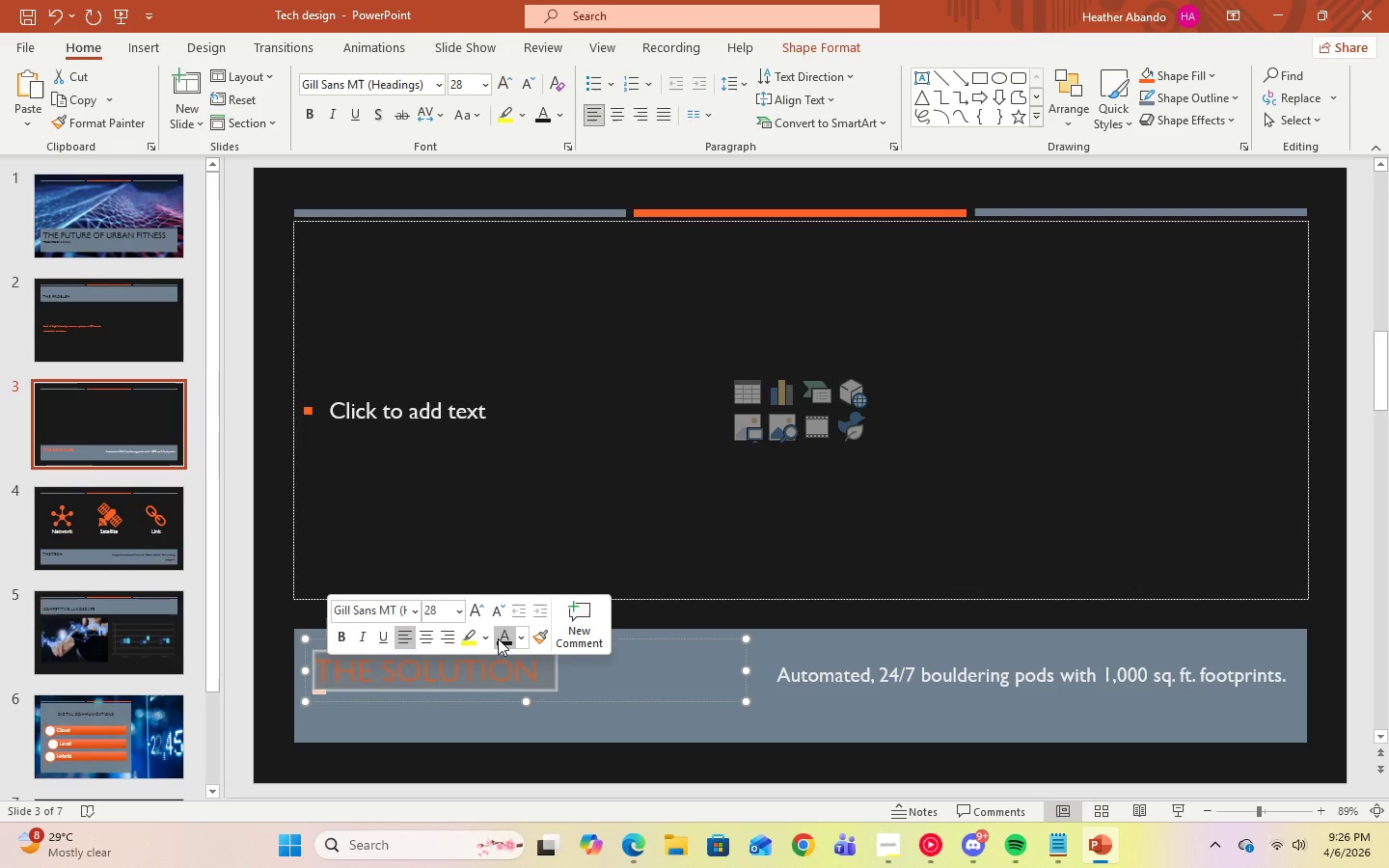 
left_click([500, 638])
 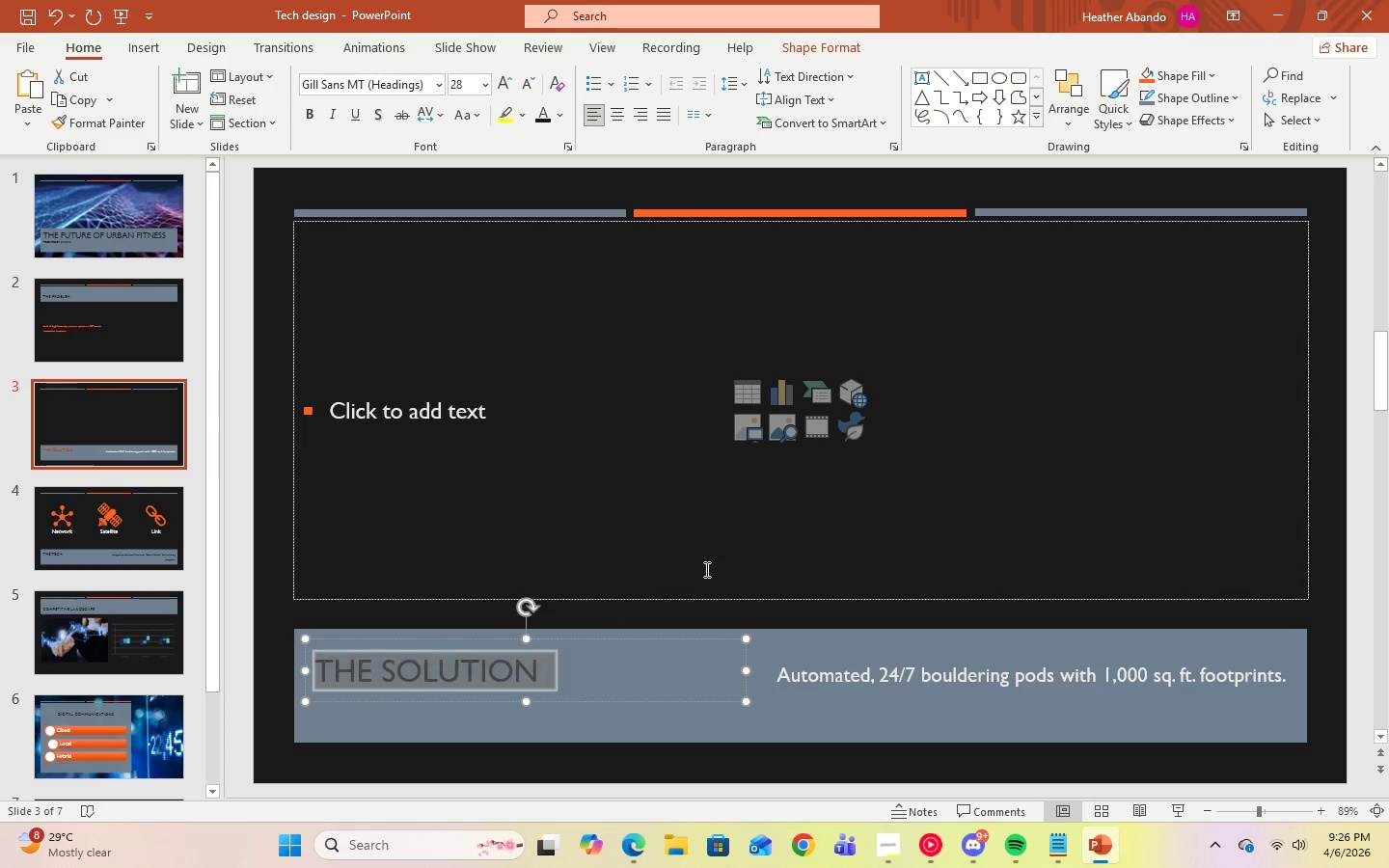 
left_click([712, 567])
 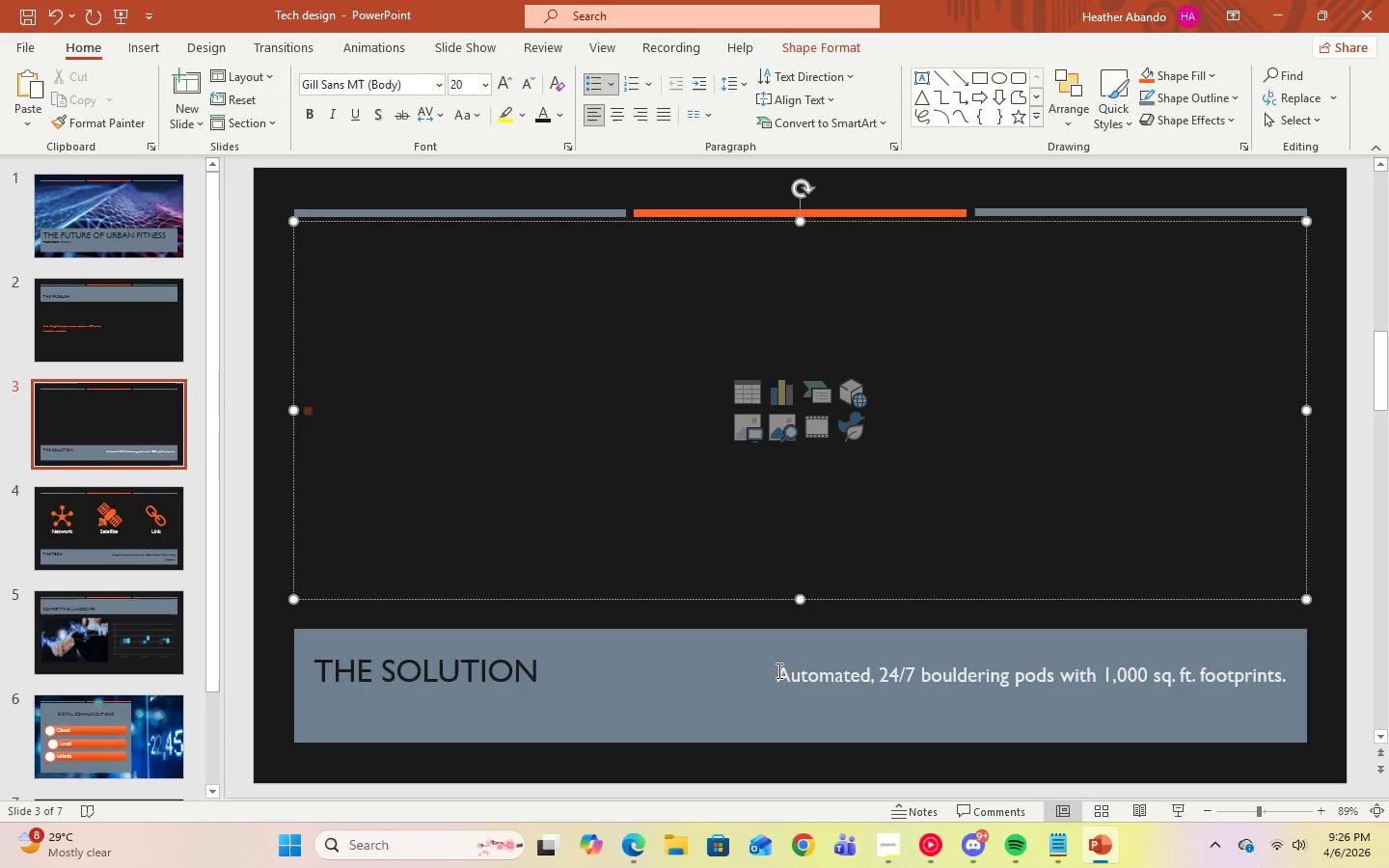 
left_click_drag(start_coordinate=[781, 674], to_coordinate=[1300, 662])
 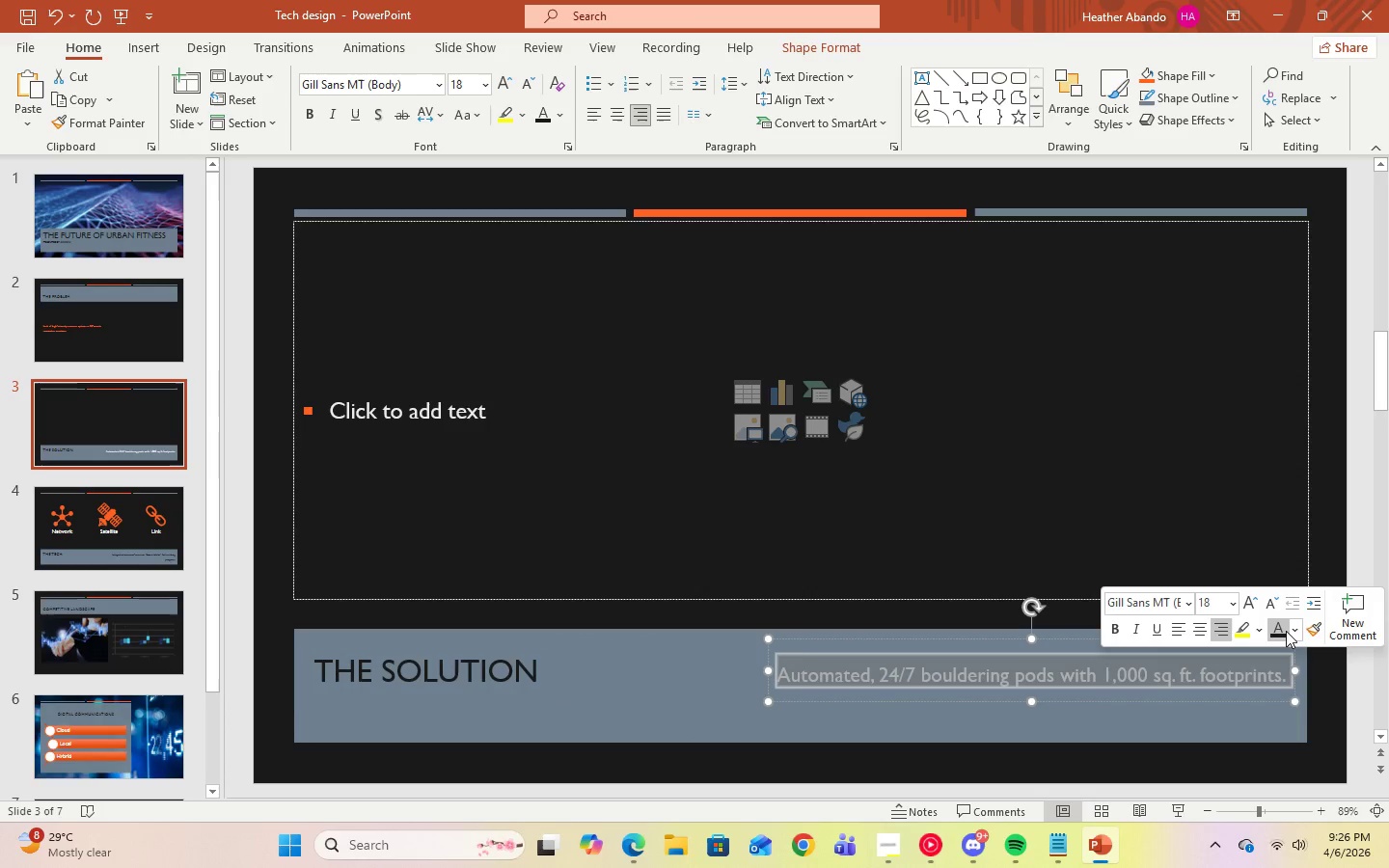 
left_click([1283, 631])
 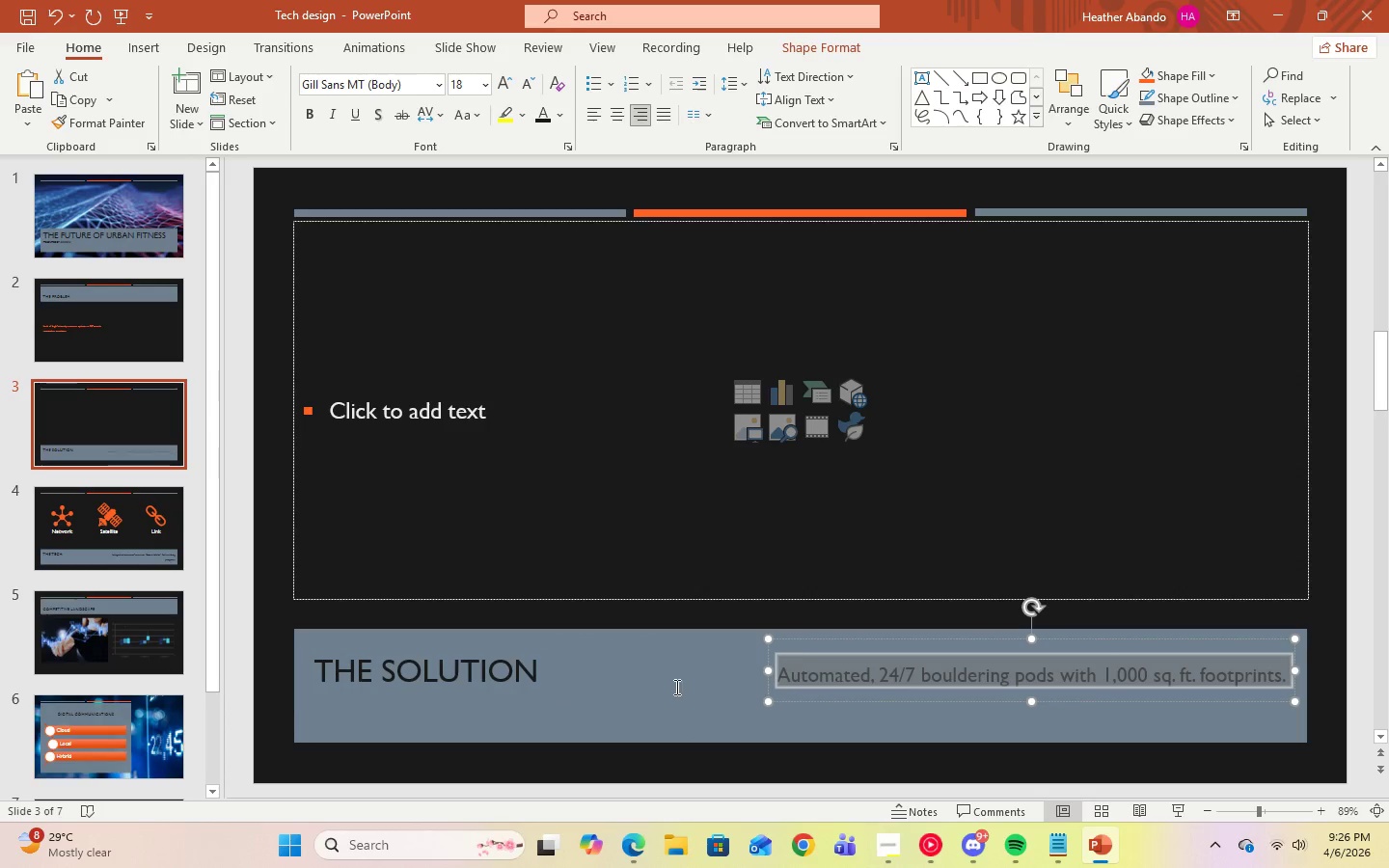 
left_click([658, 692])
 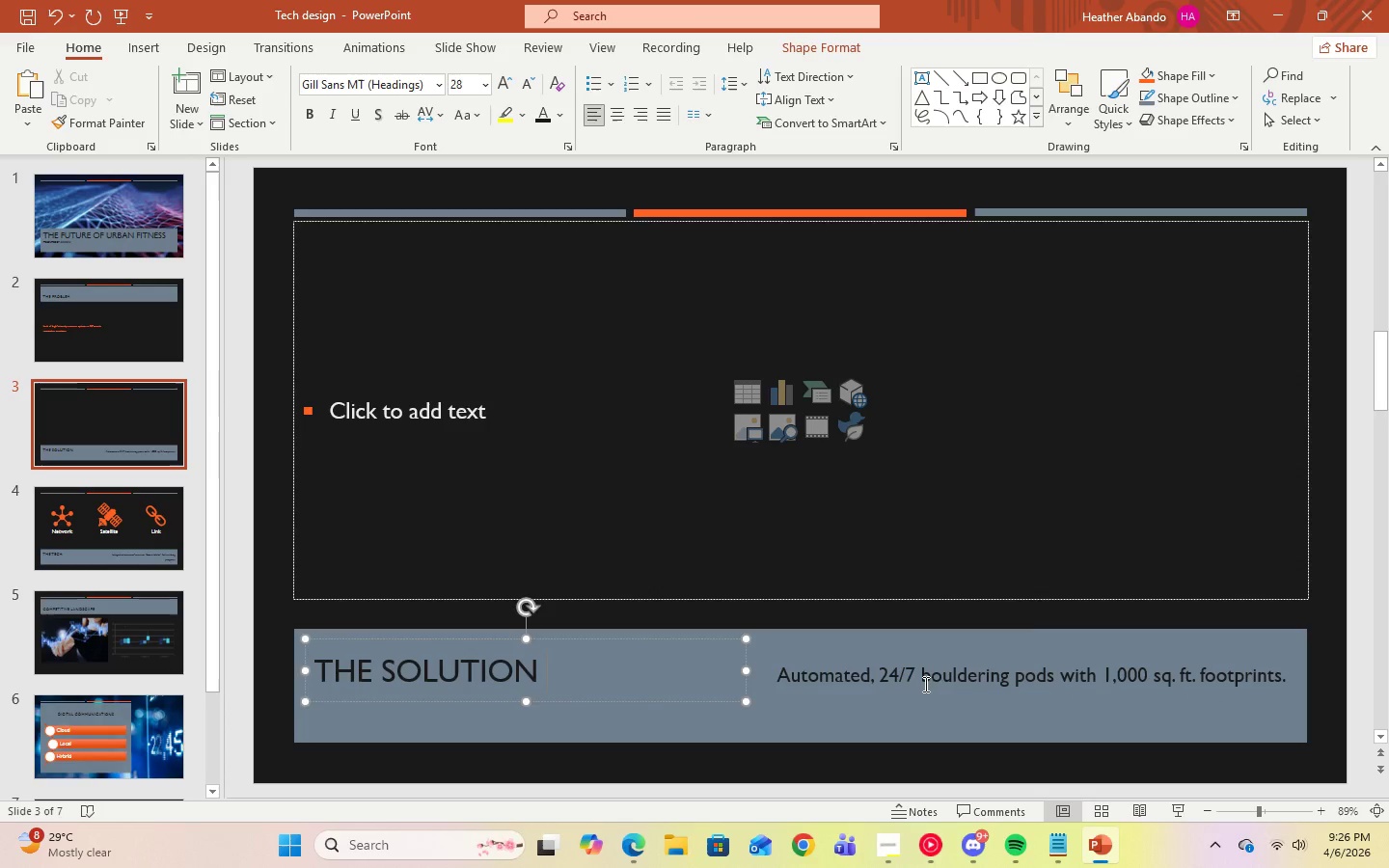 
left_click([951, 683])
 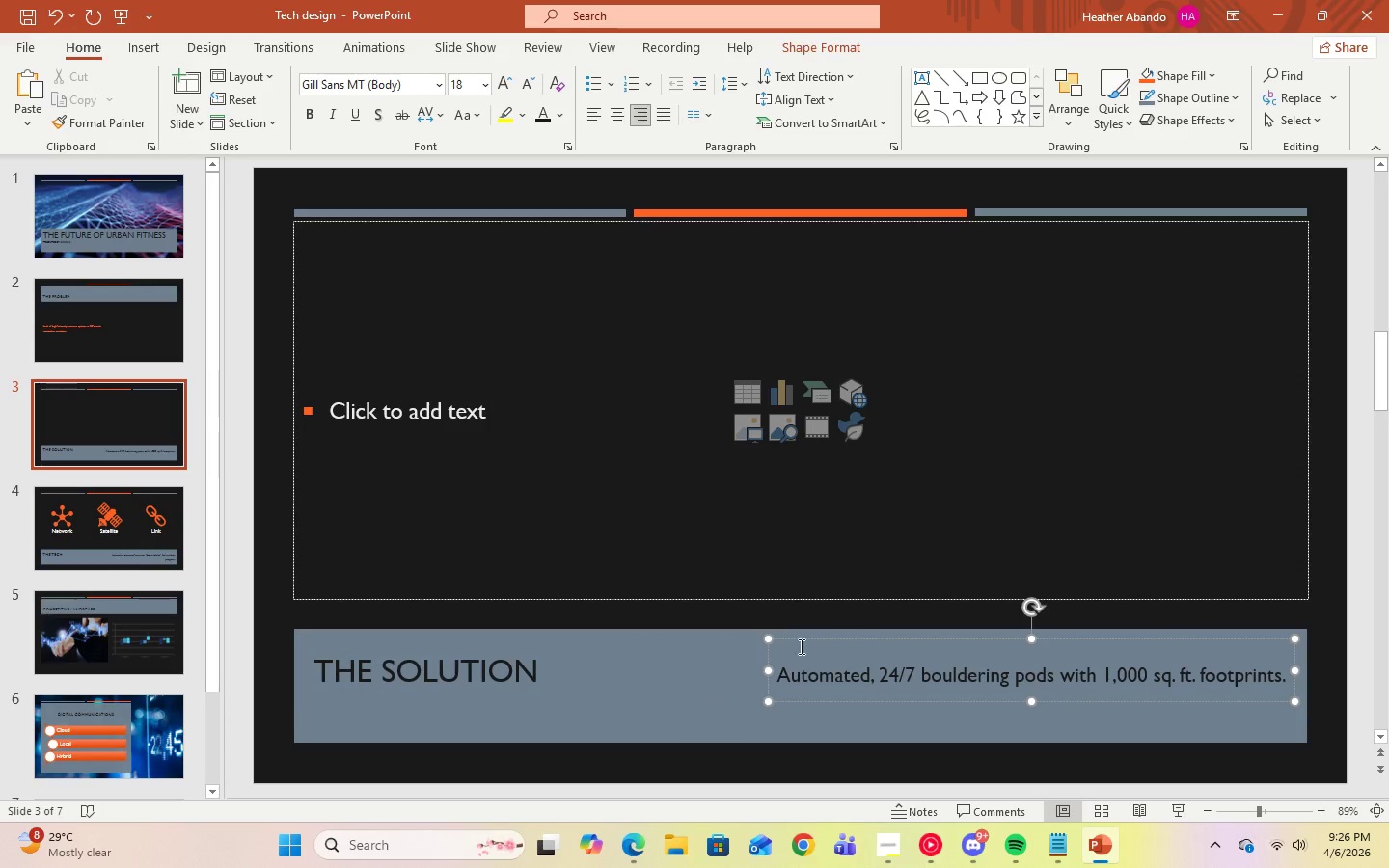 
left_click([660, 693])
 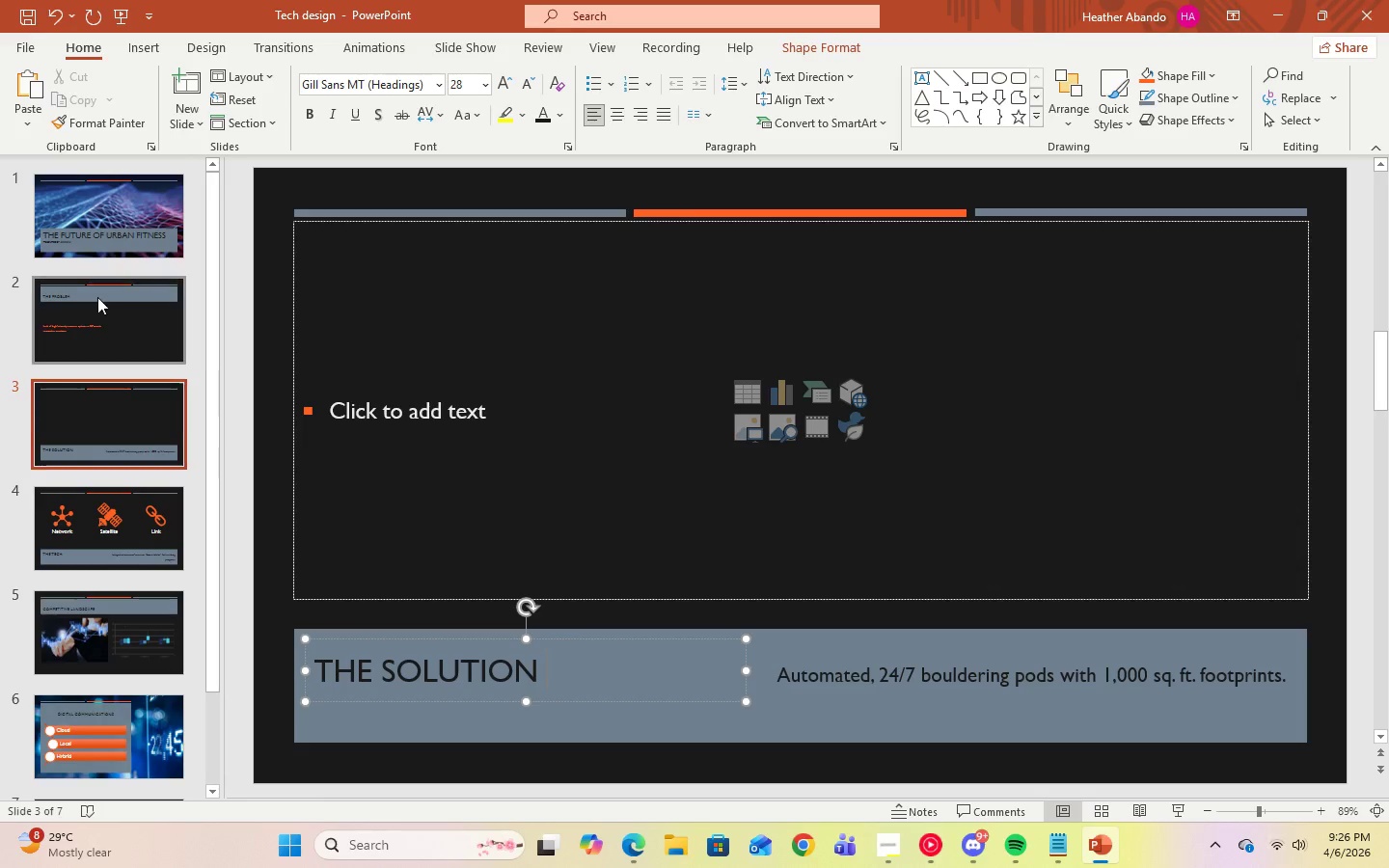 
left_click([100, 298])
 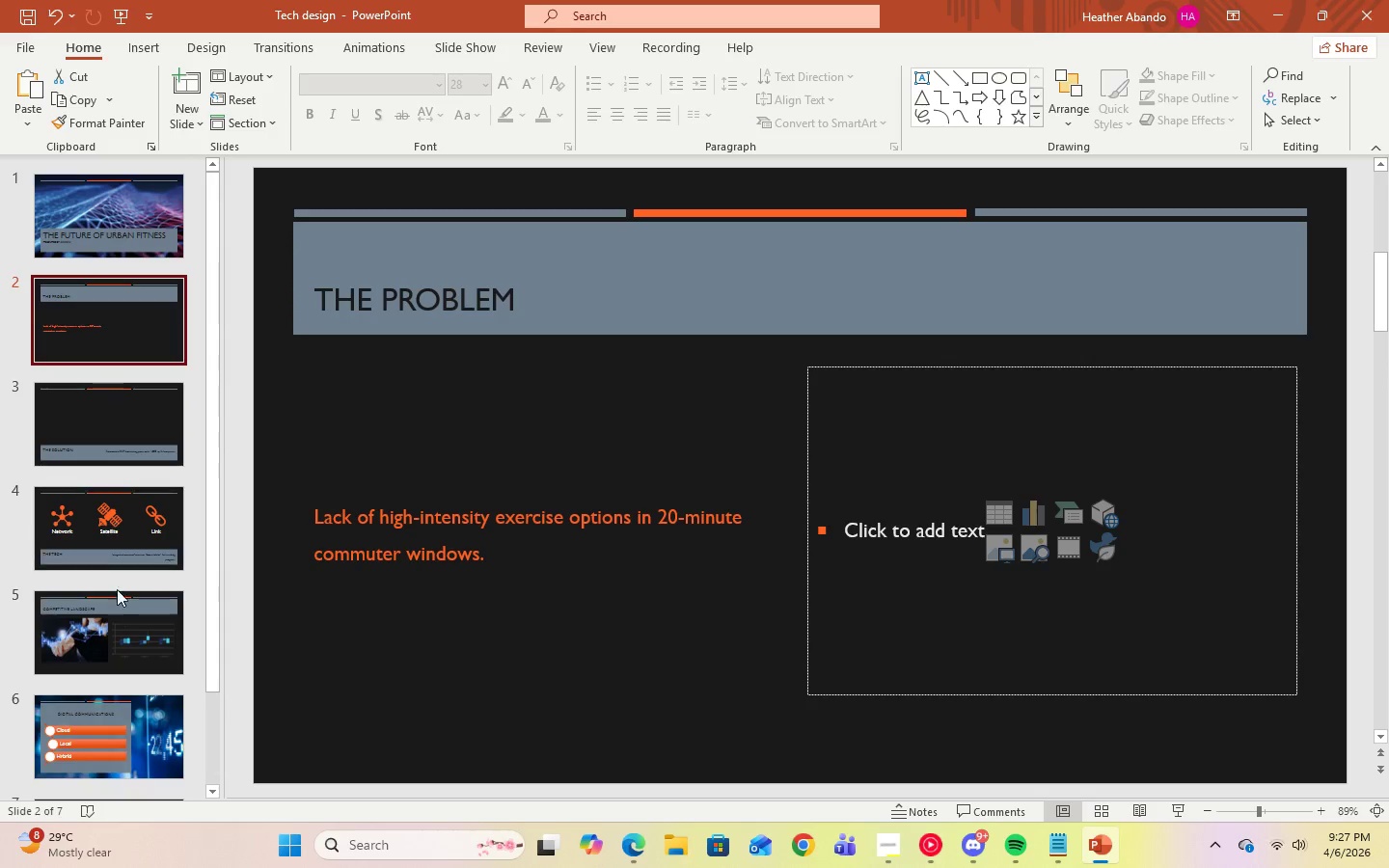 
left_click([118, 598])
 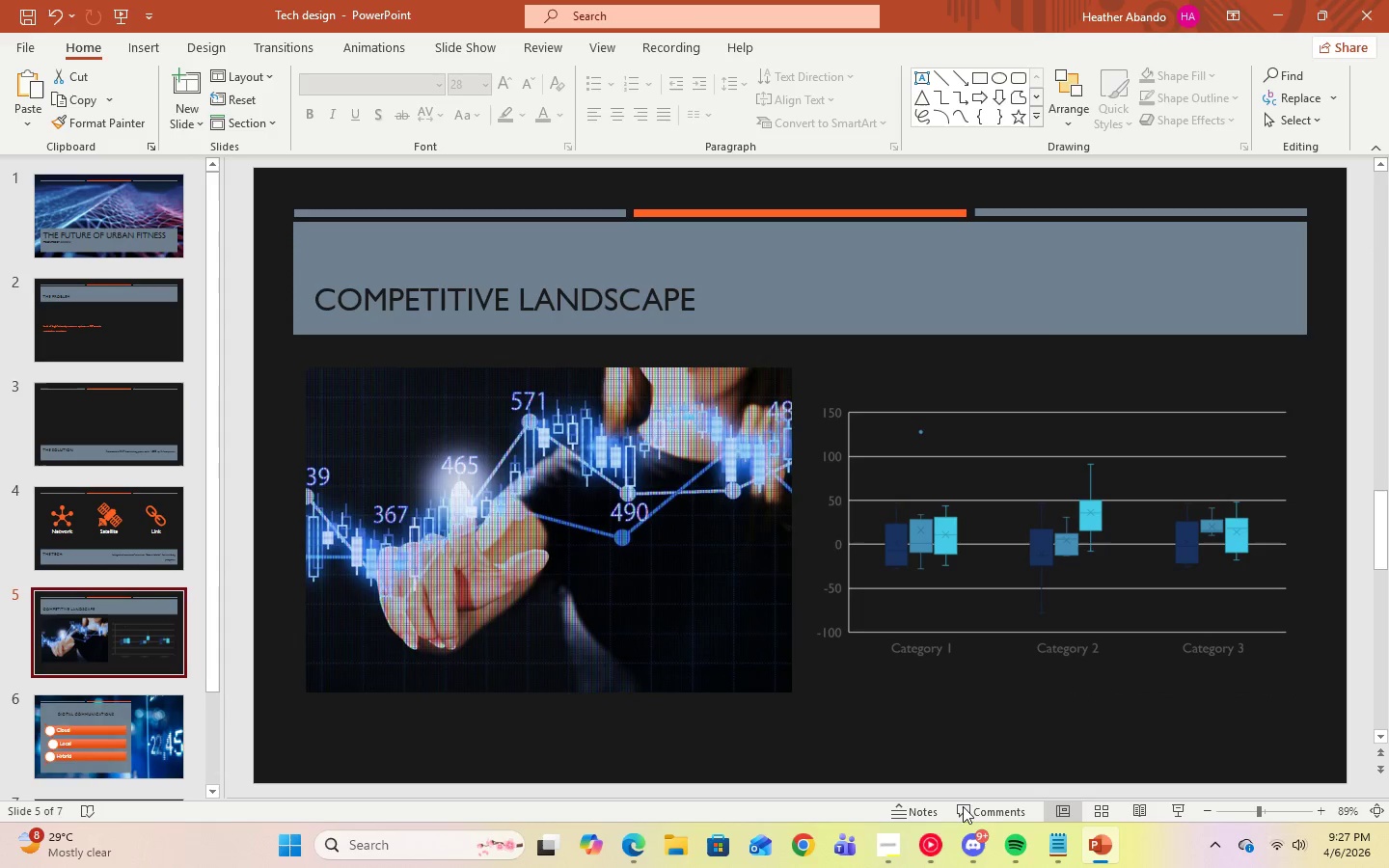 
left_click([893, 847])